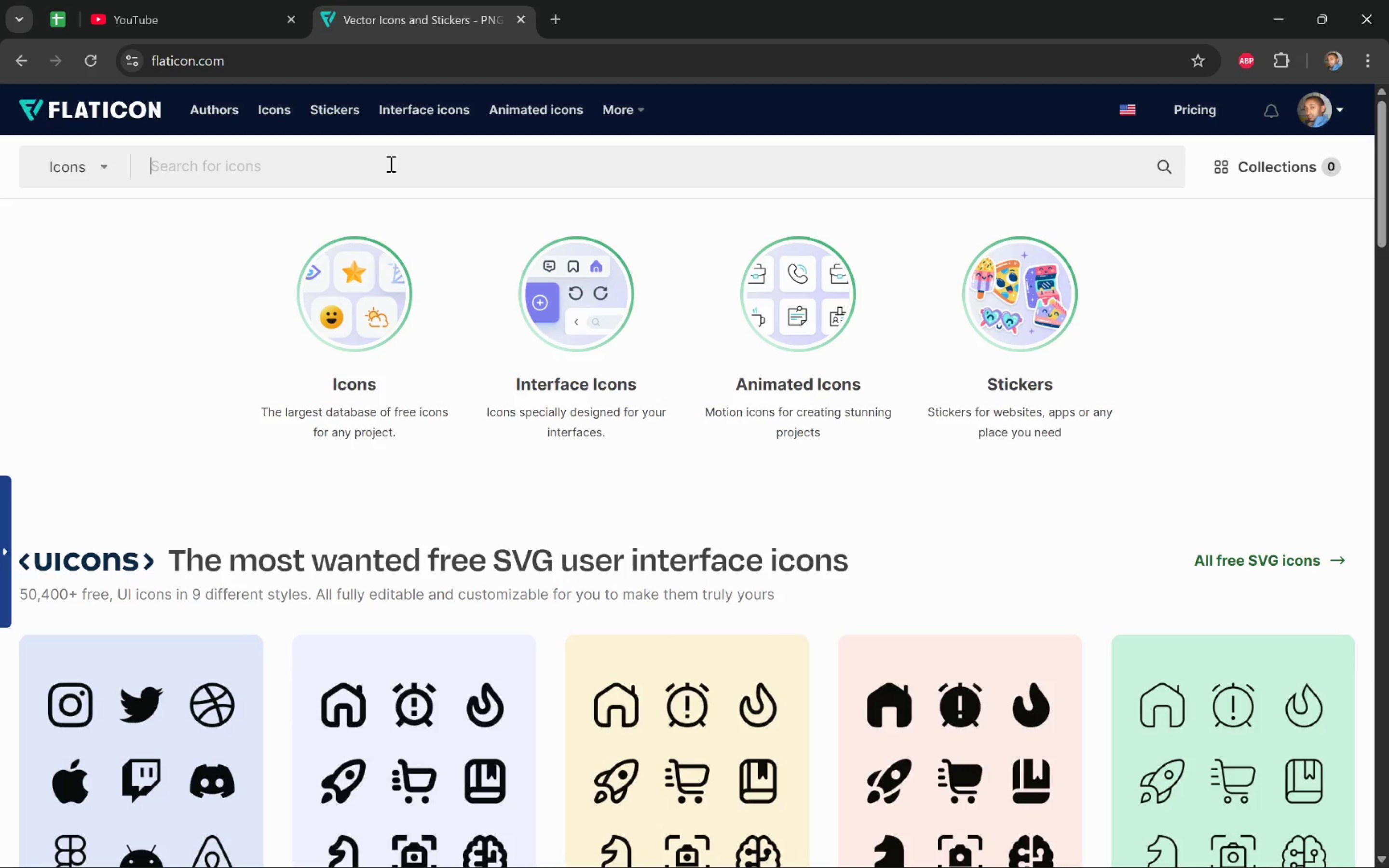 
type(leaf)
 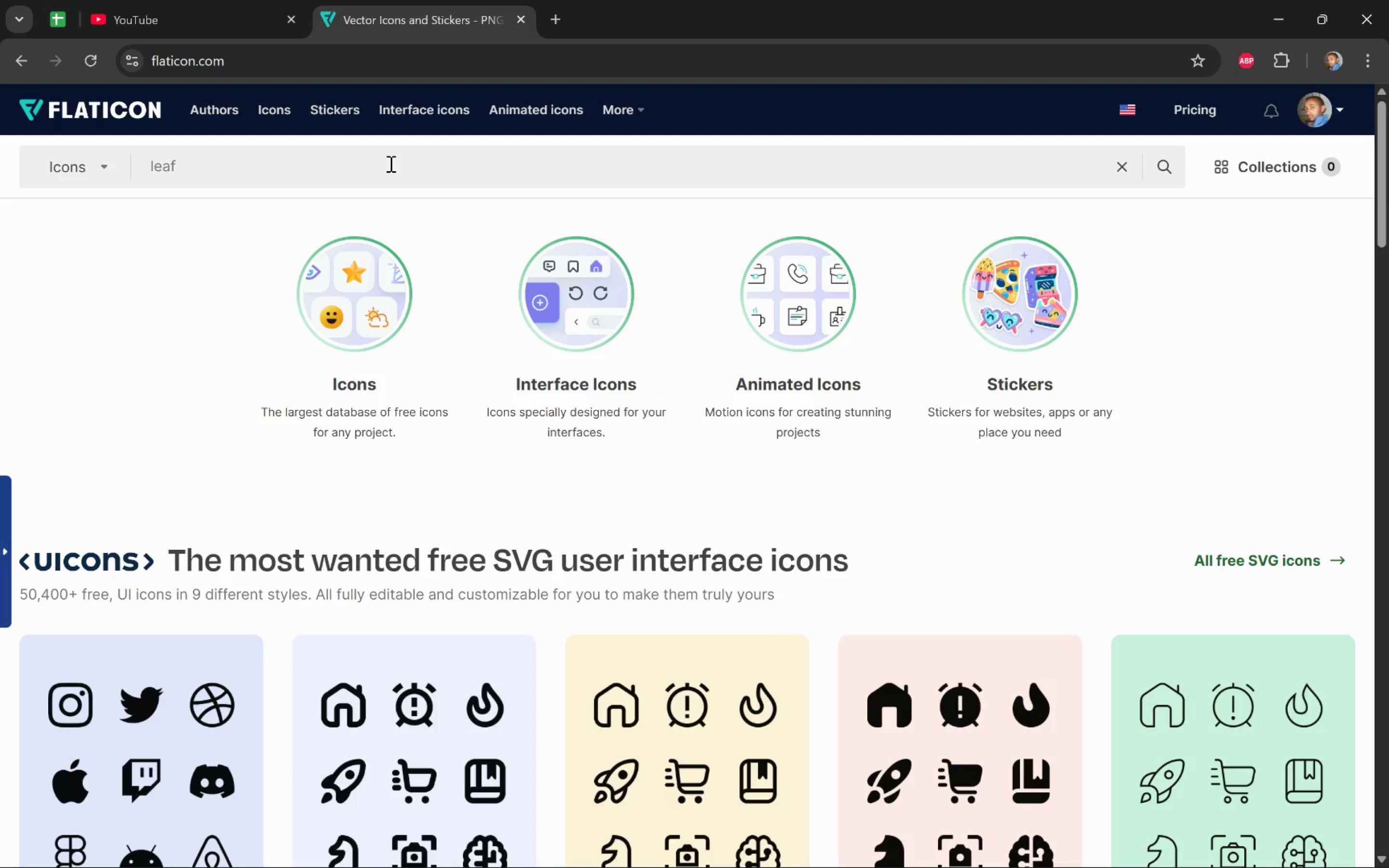 
key(Enter)
 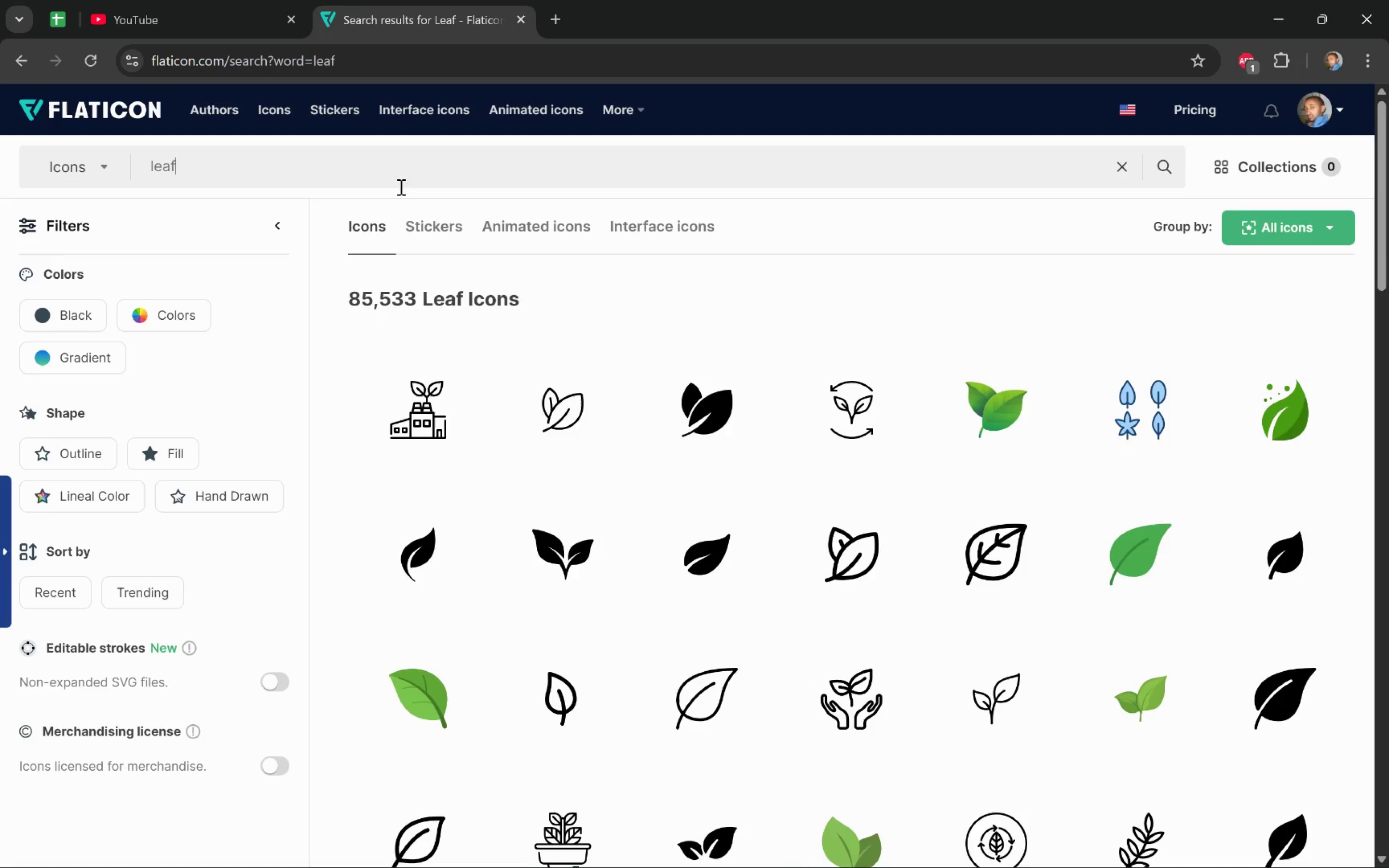 
wait(6.6)
 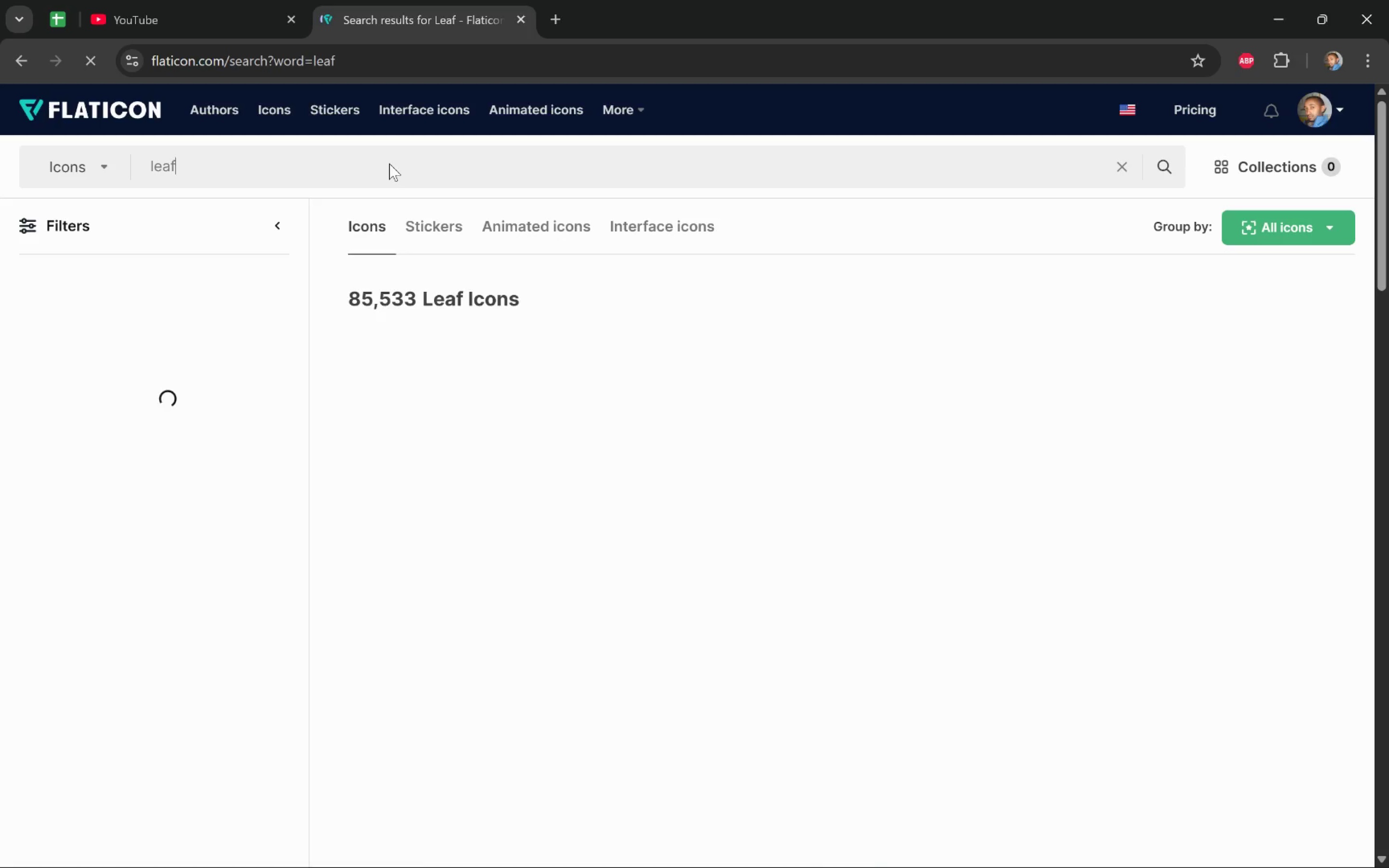 
left_click([618, 581])
 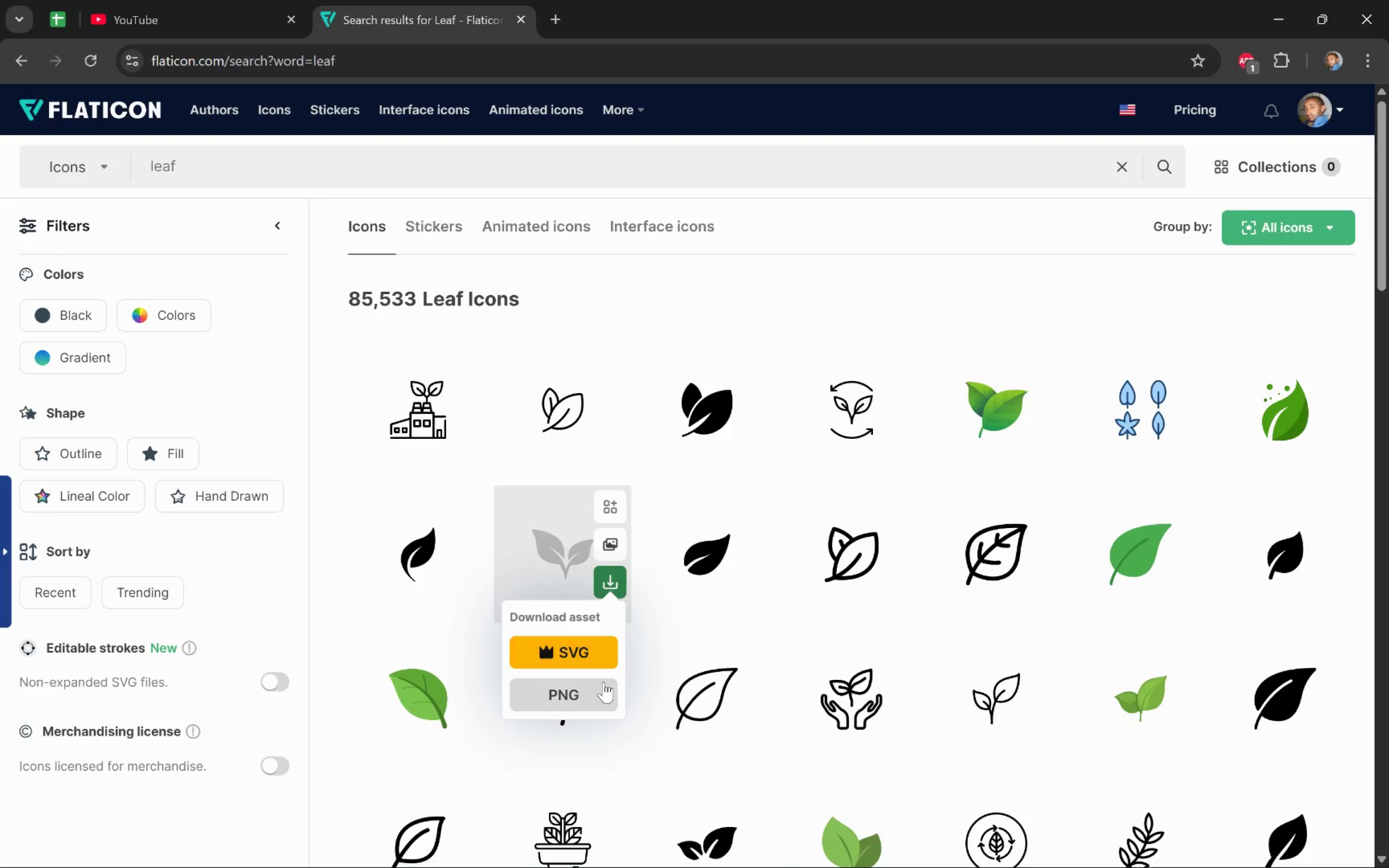 
left_click([601, 692])
 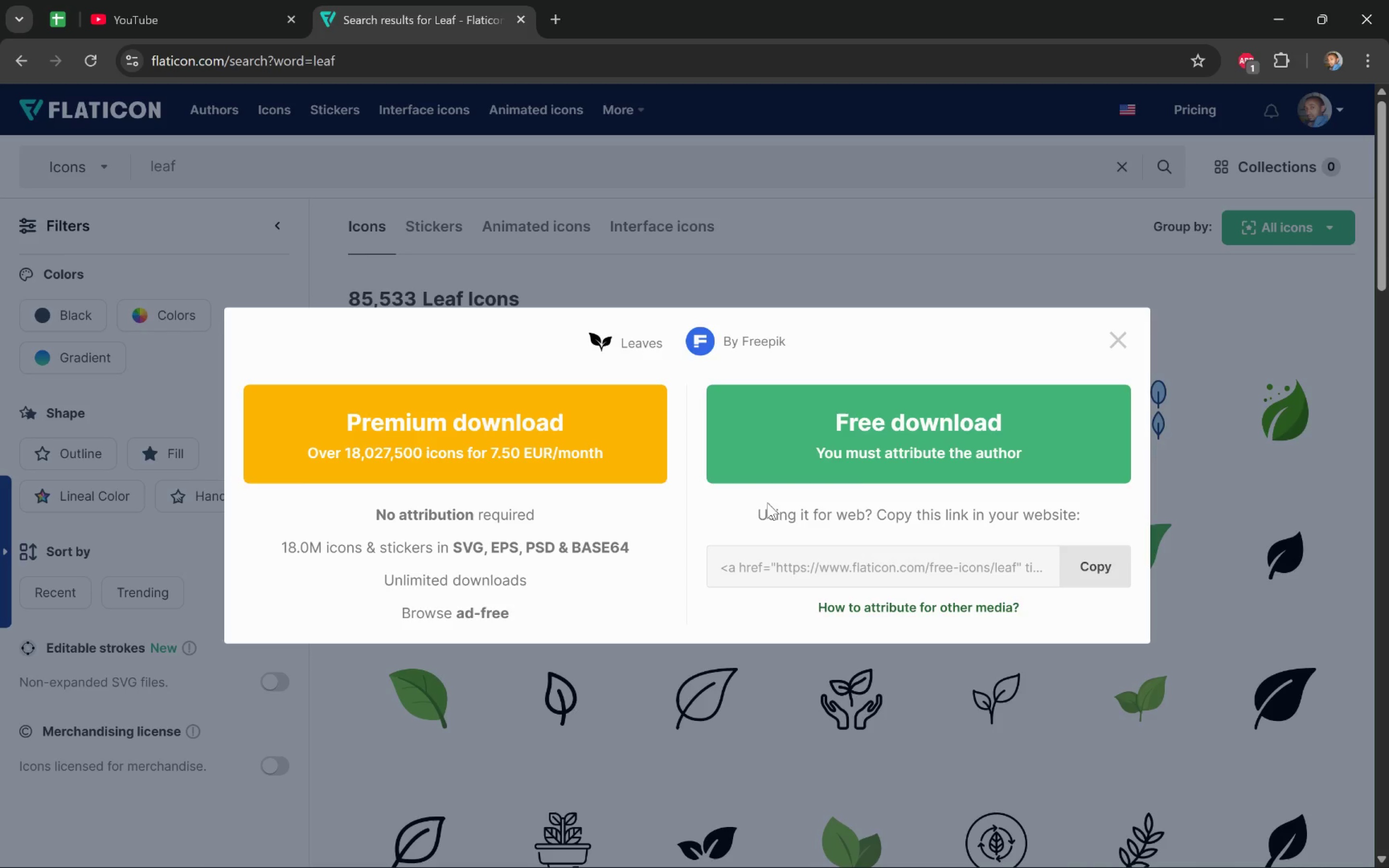 
left_click([912, 454])
 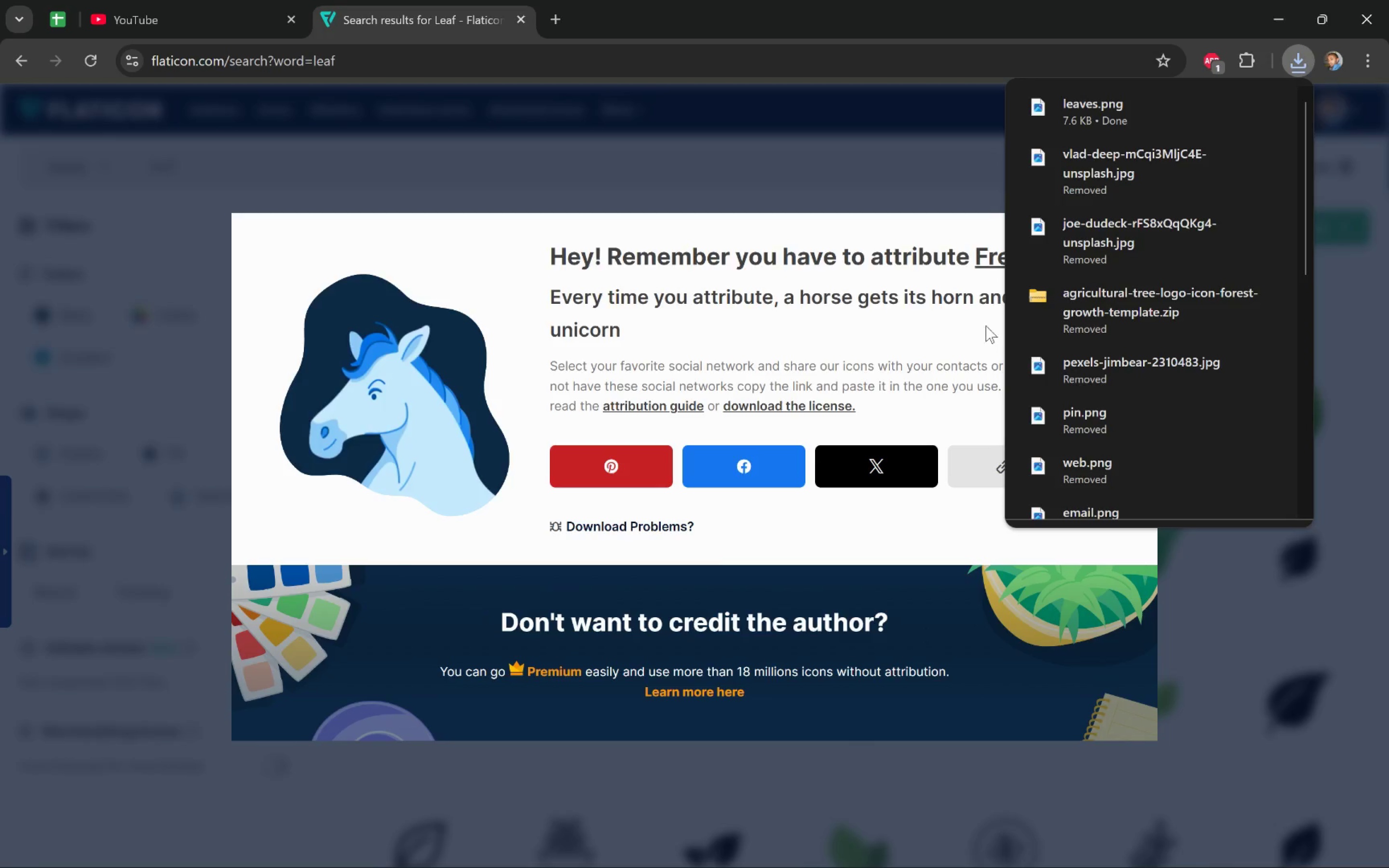 
left_click([869, 262])
 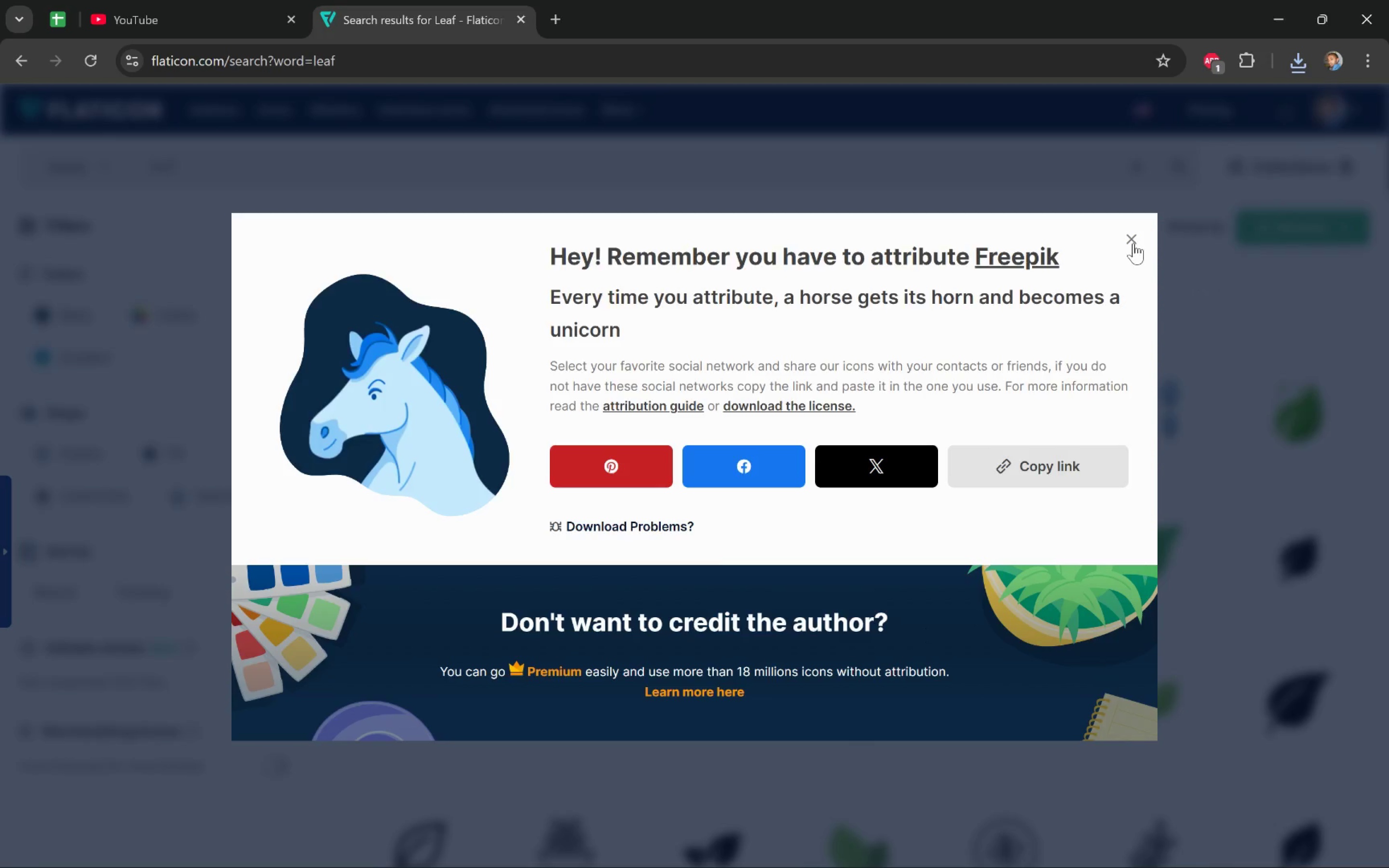 
left_click([1134, 242])
 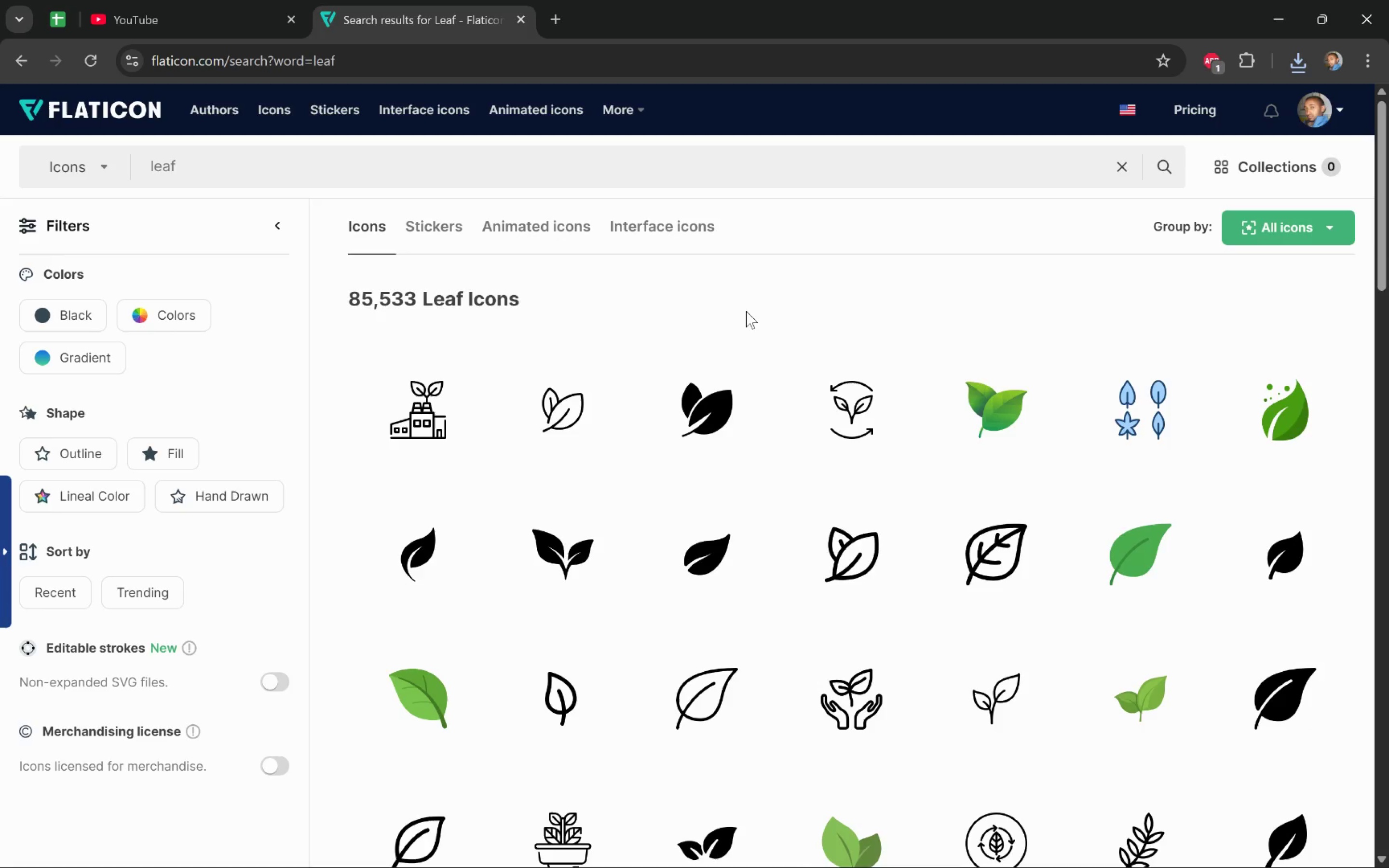 
wait(5.67)
 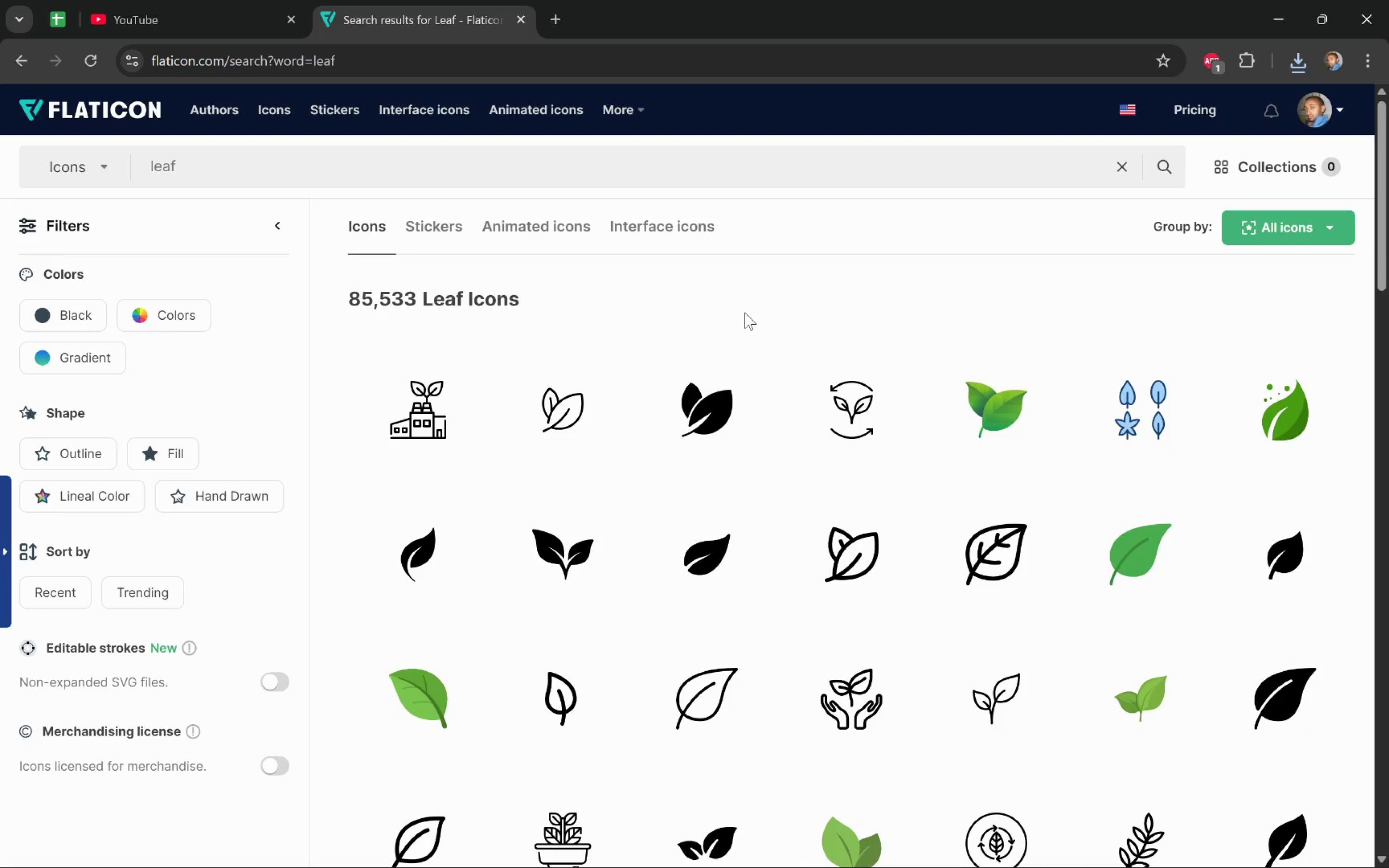 
left_click_drag(start_coordinate=[213, 170], to_coordinate=[130, 159])
 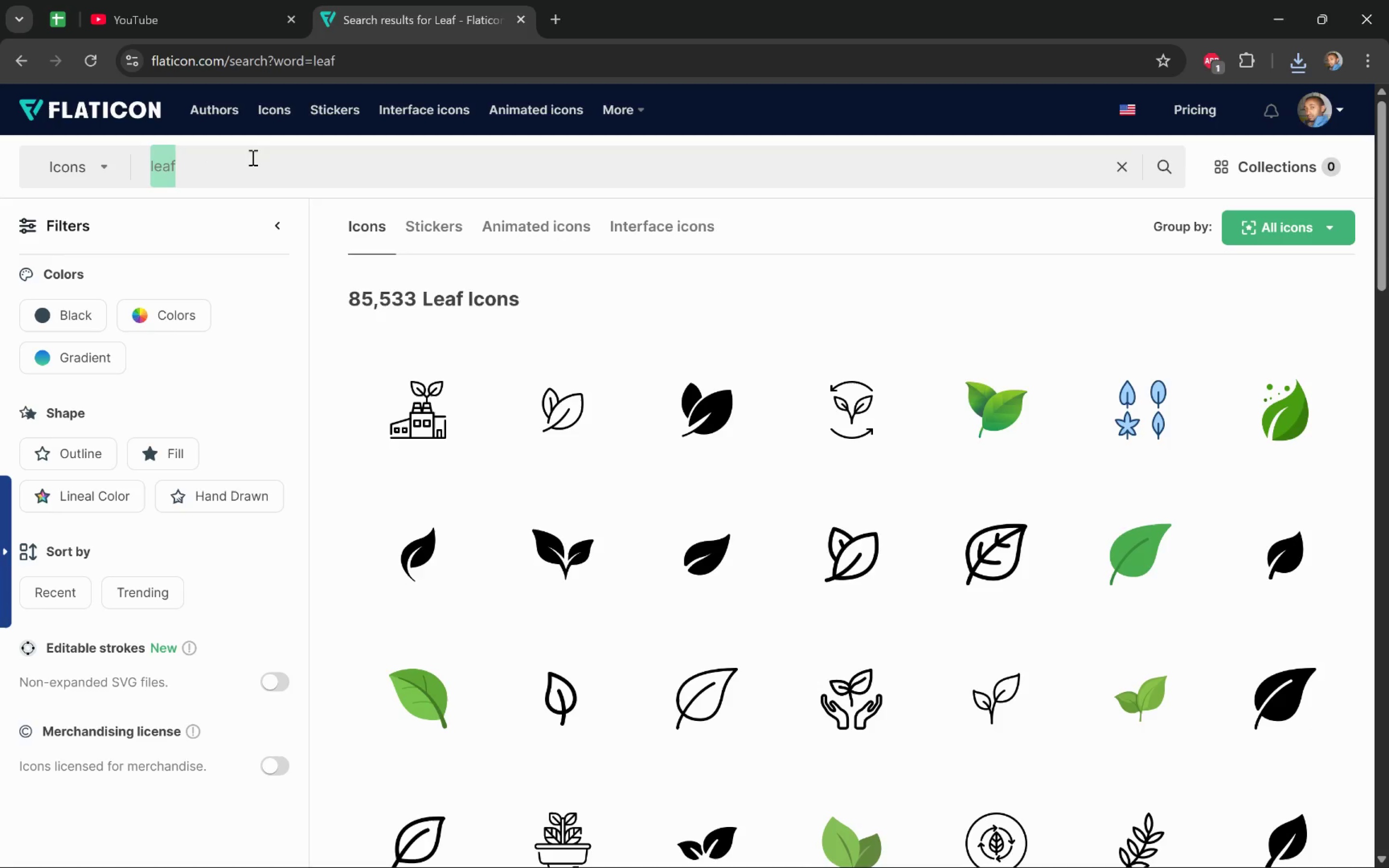 
type(acorn)
 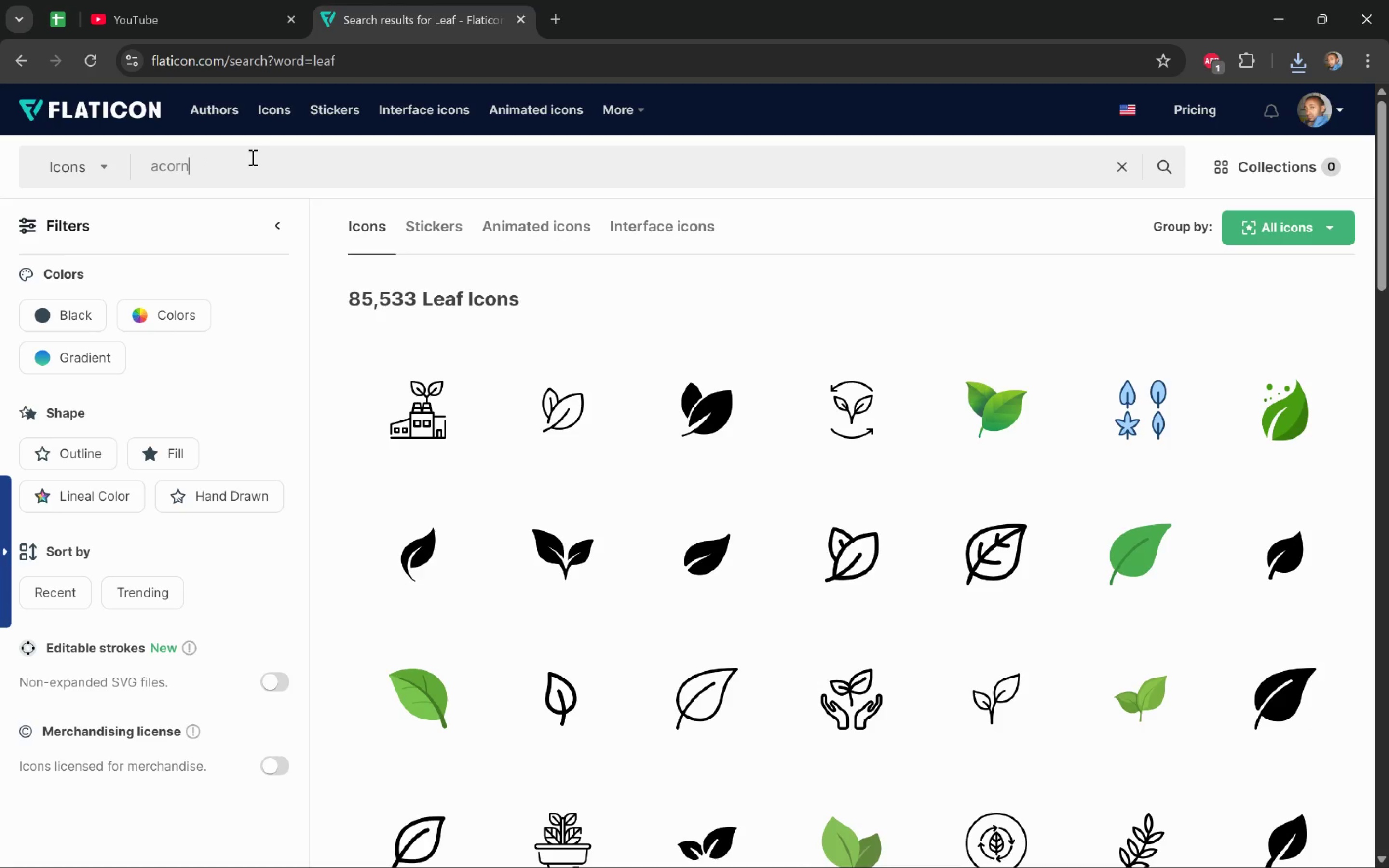 
key(Enter)
 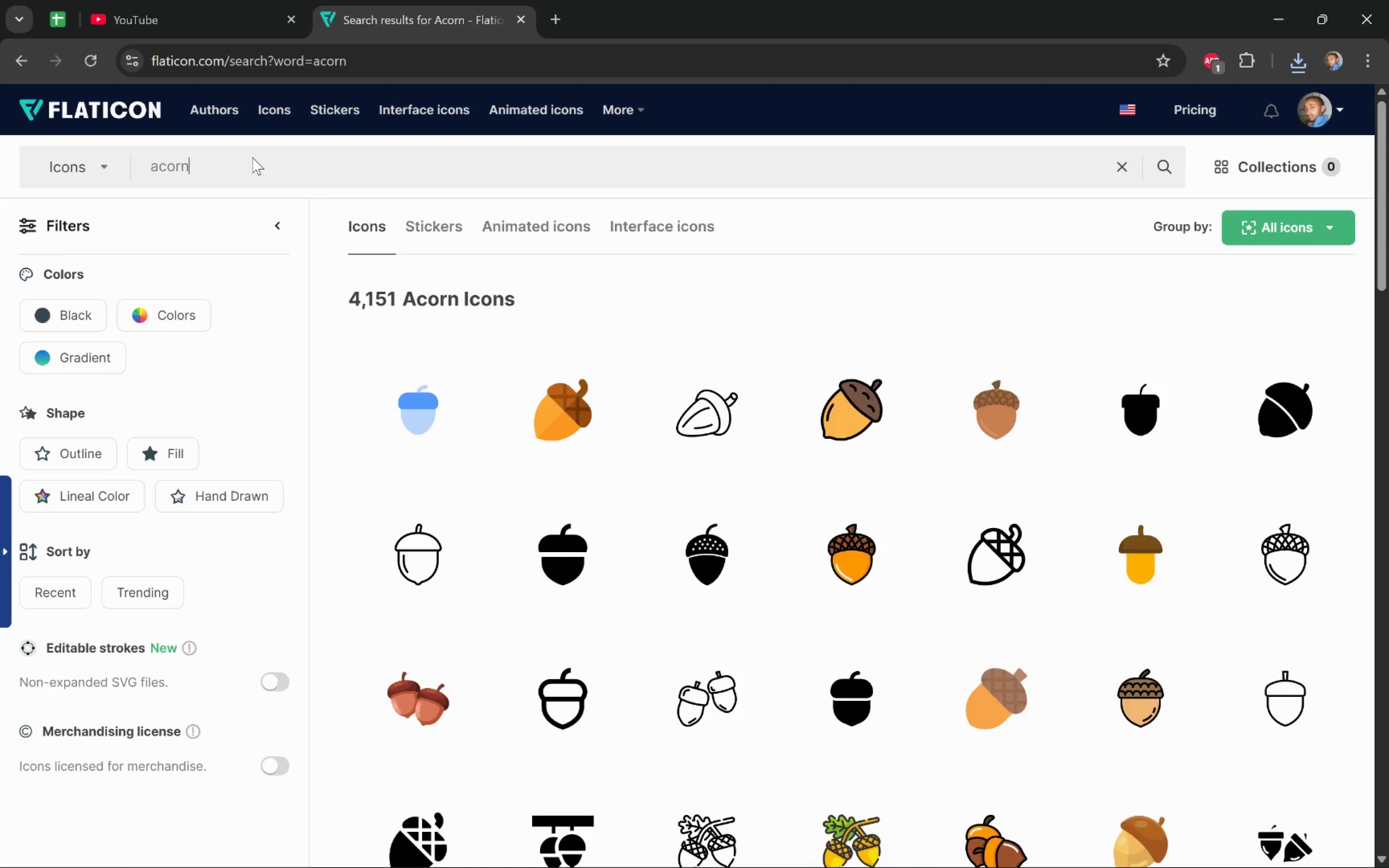 
wait(13.3)
 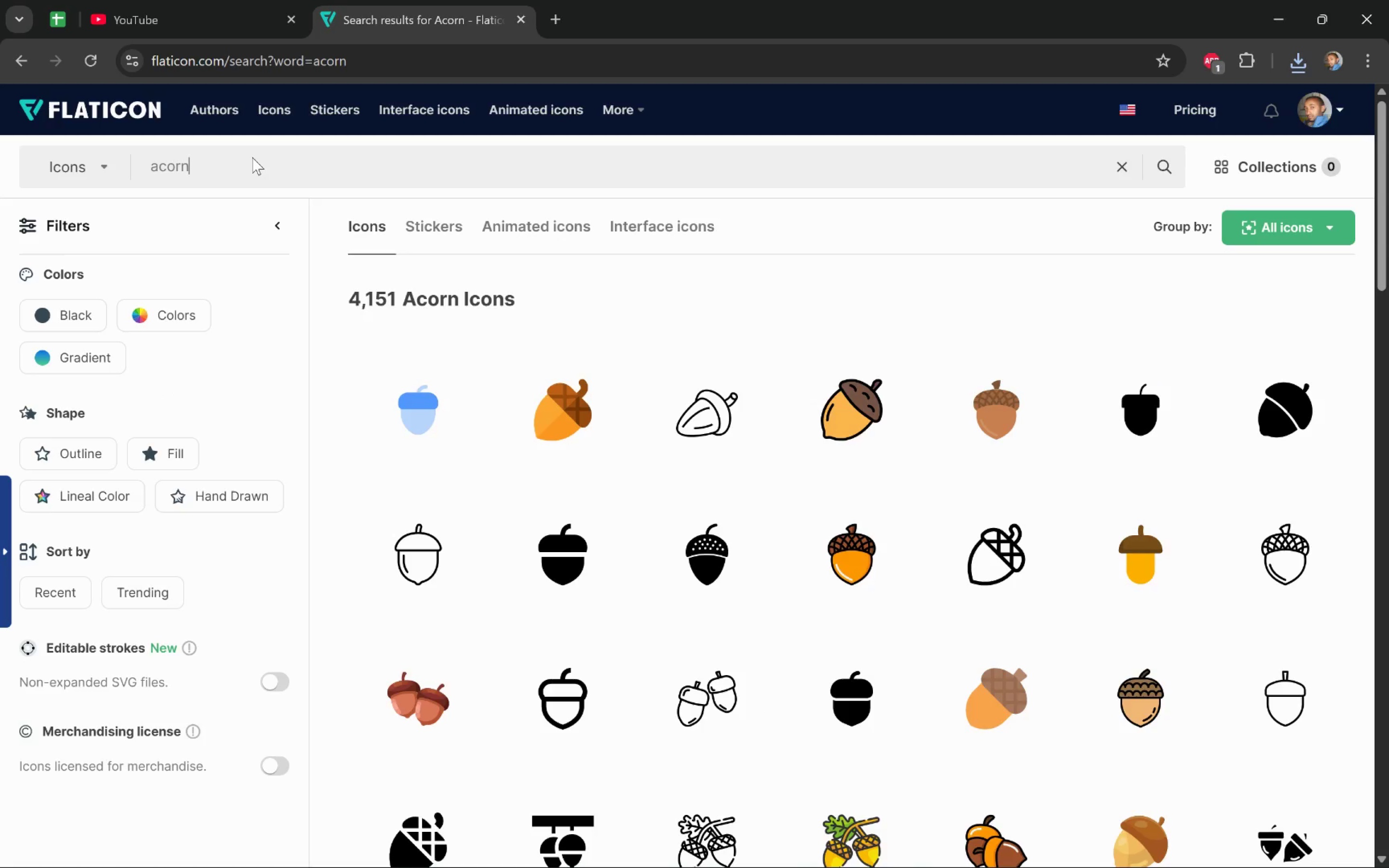 
scroll: coordinate [1358, 527], scroll_direction: down, amount: 12.0
 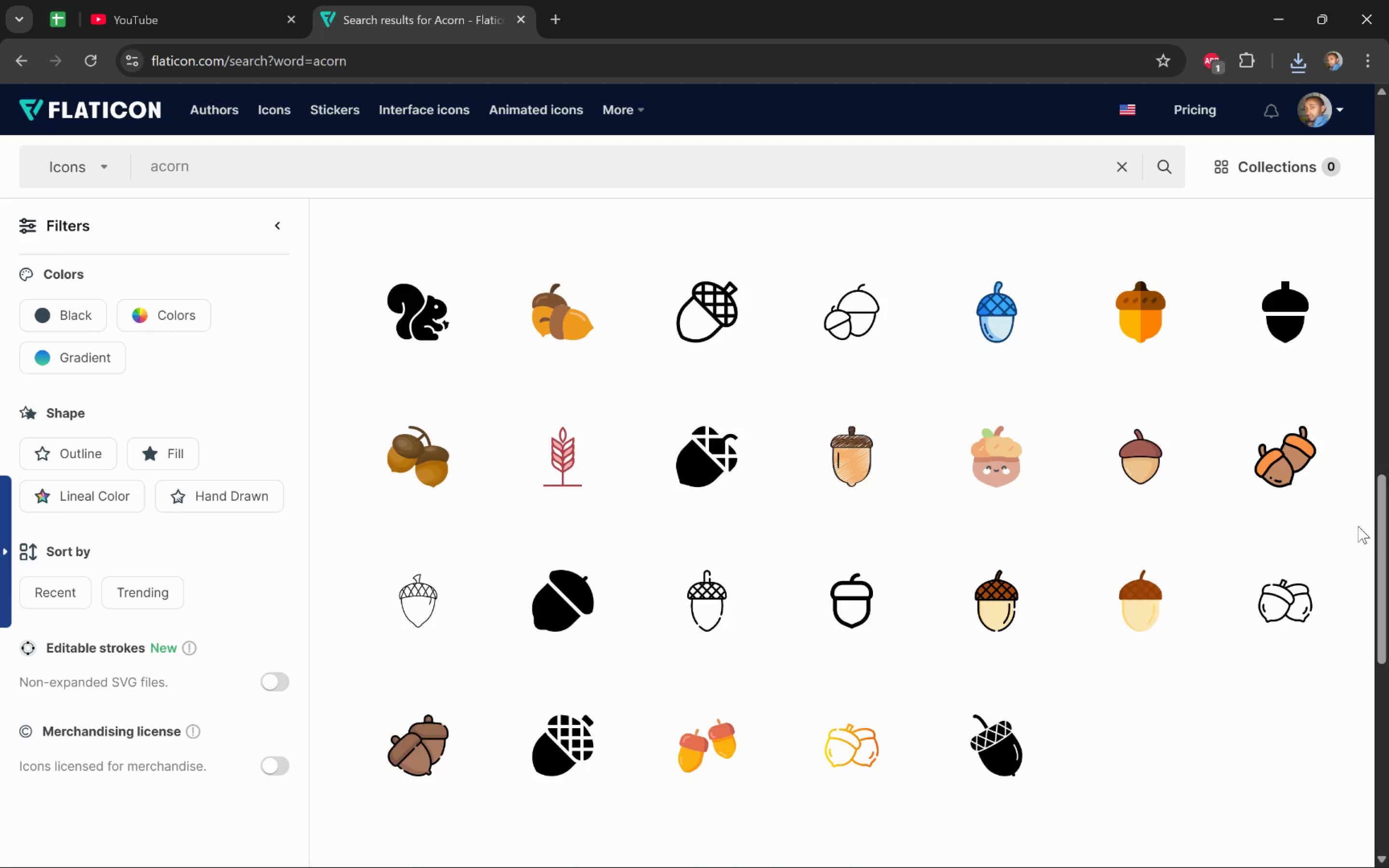 
scroll: coordinate [1358, 526], scroll_direction: up, amount: 27.0
 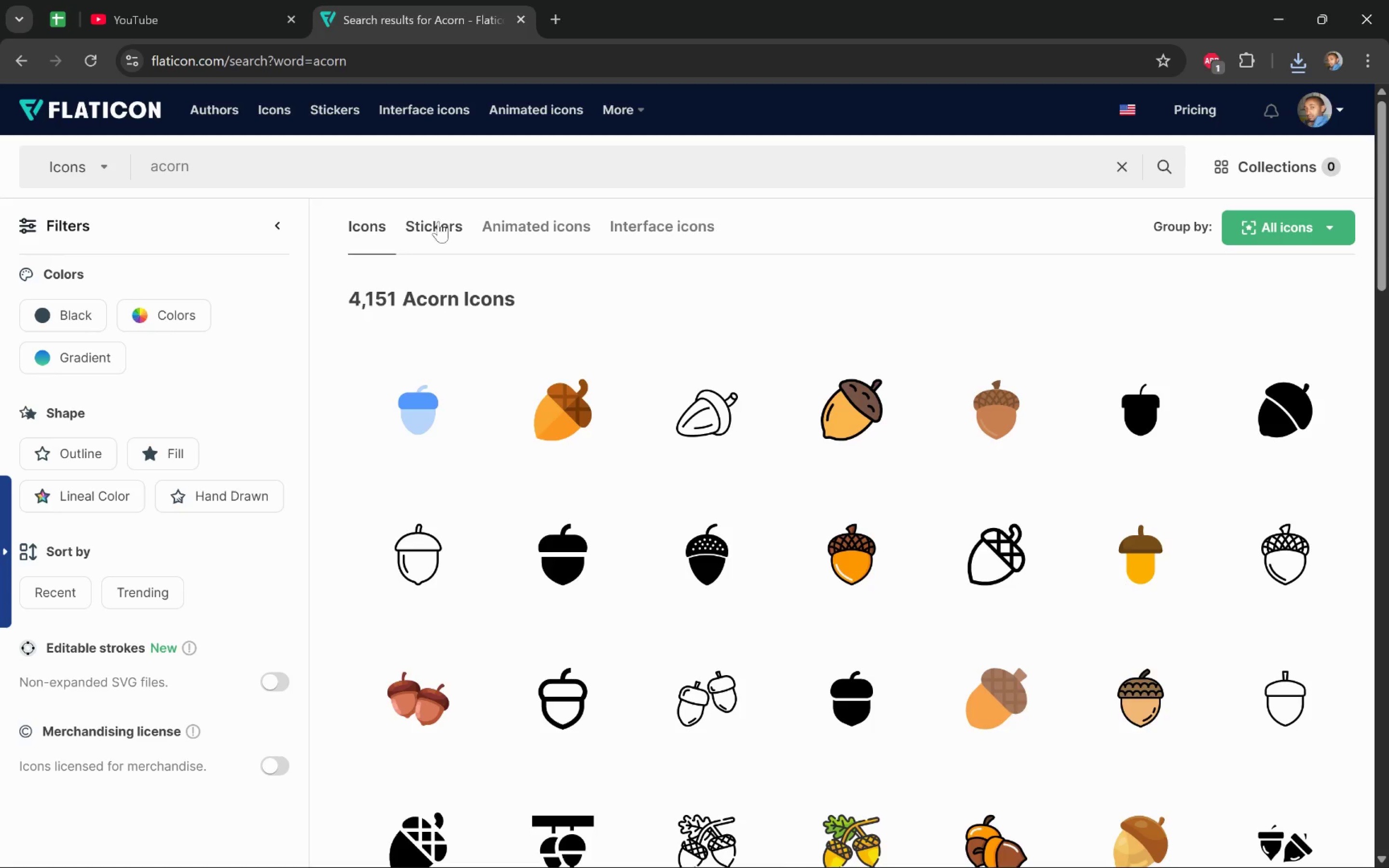 
left_click_drag(start_coordinate=[260, 175], to_coordinate=[104, 162])
 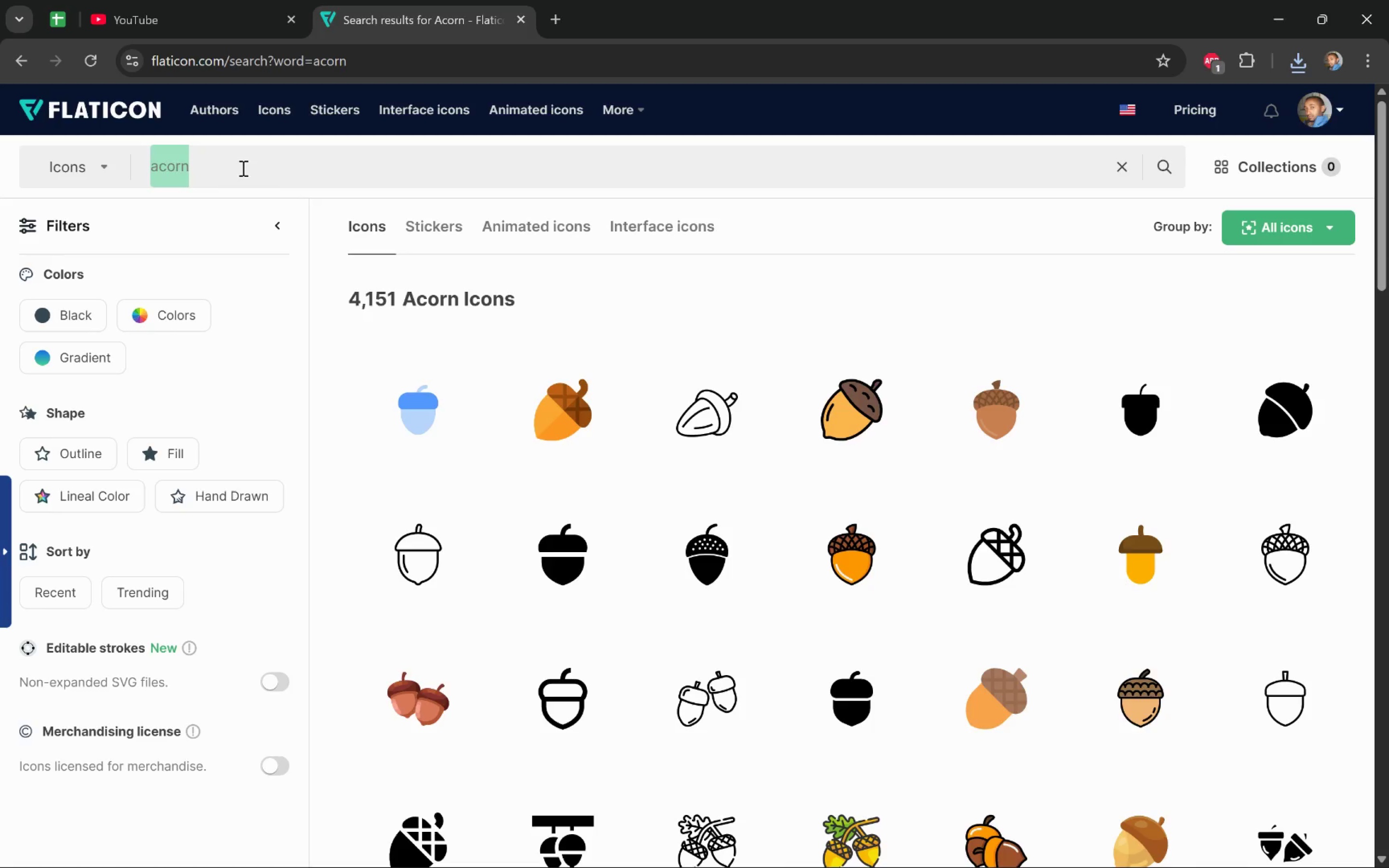 
type(seed)
 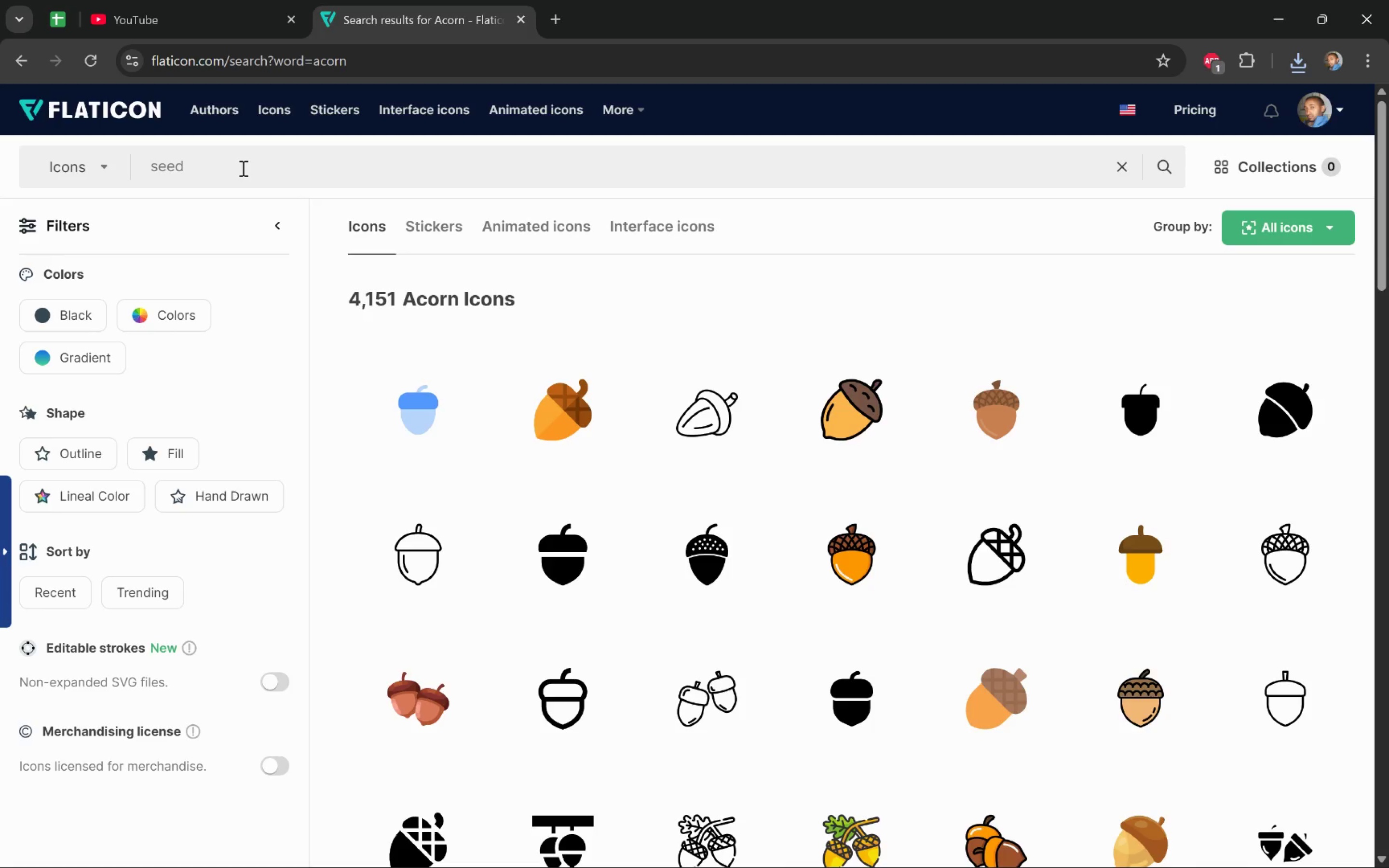 
key(Enter)
 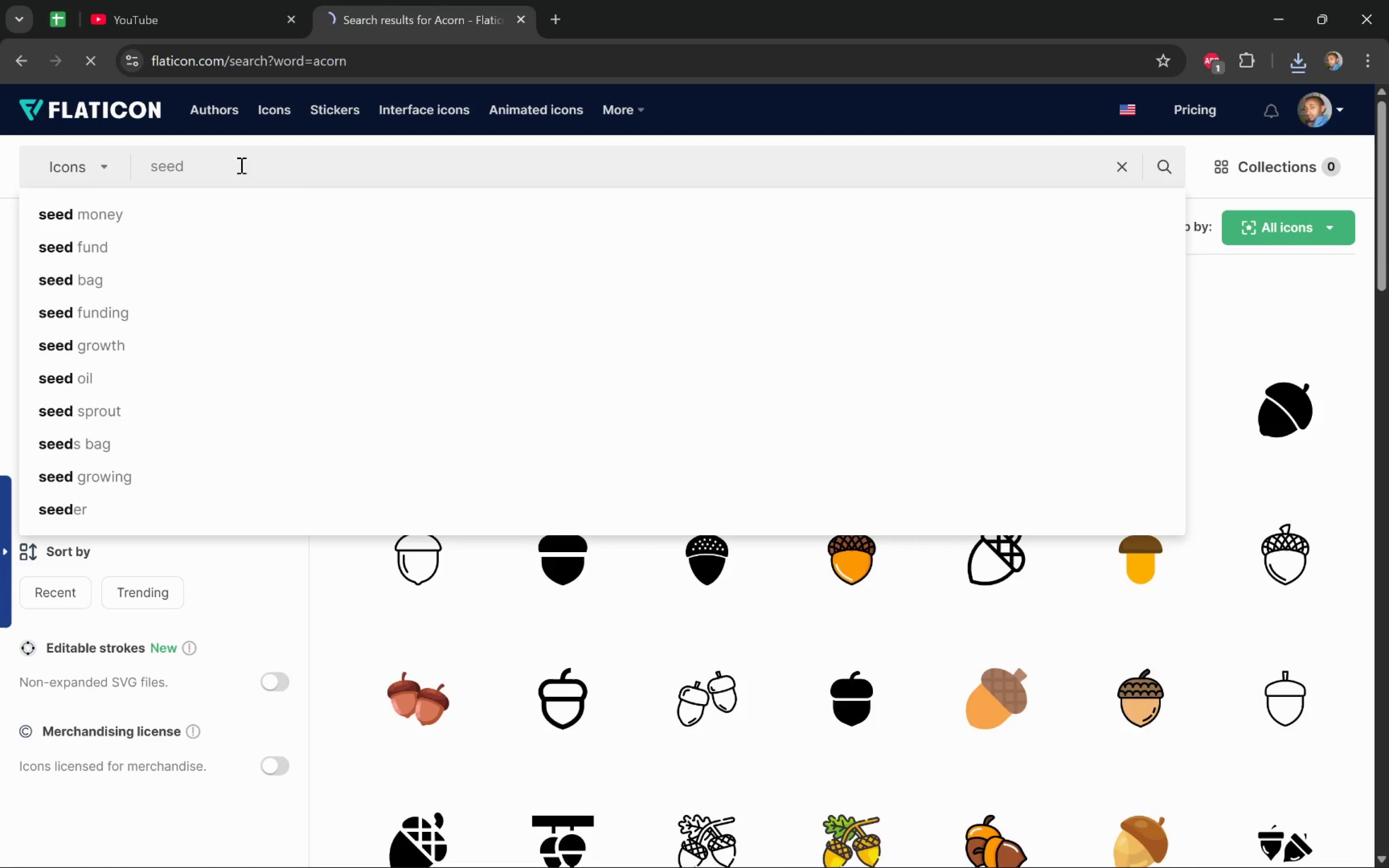 
mouse_move([703, 186])
 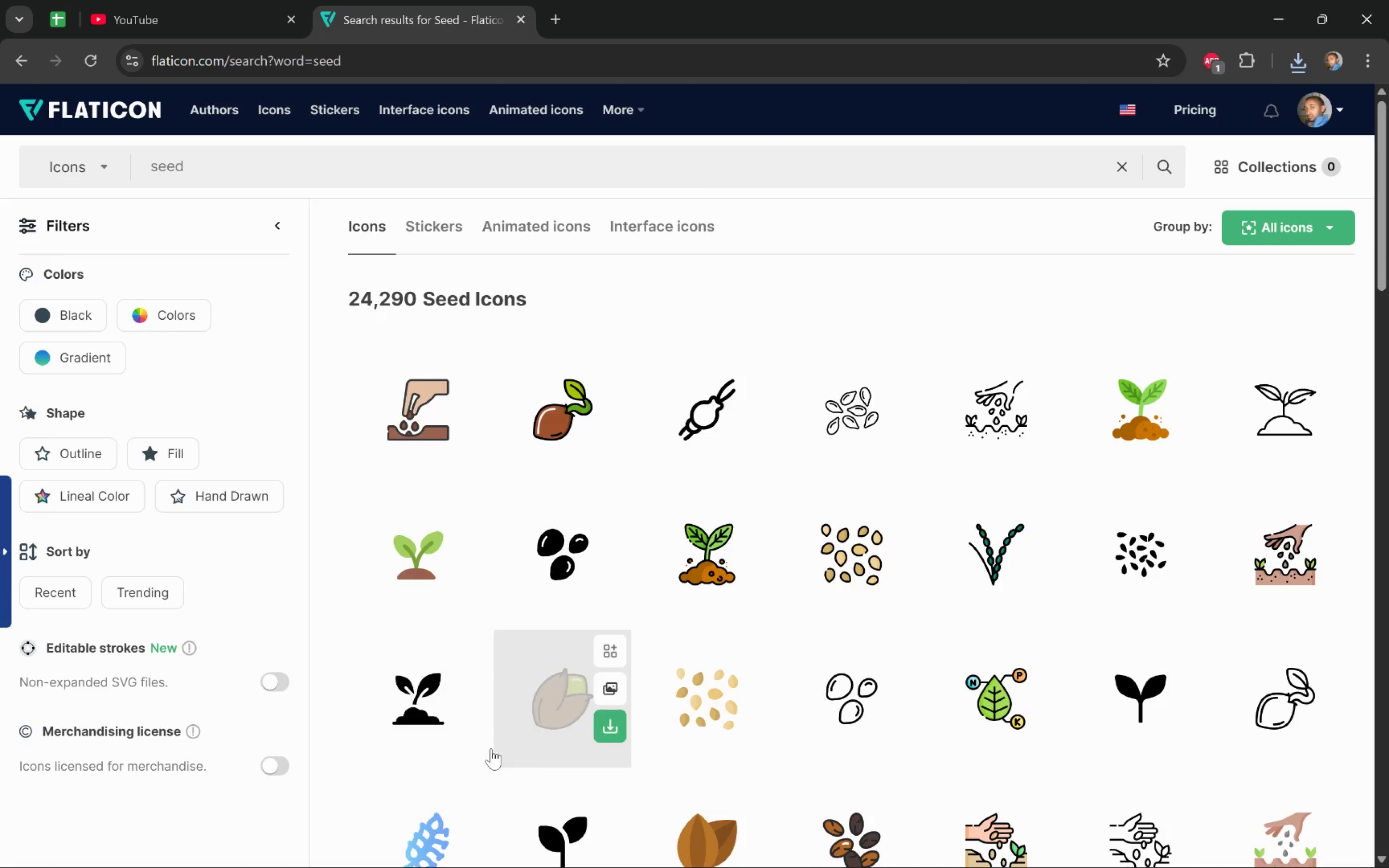 
left_click([473, 726])
 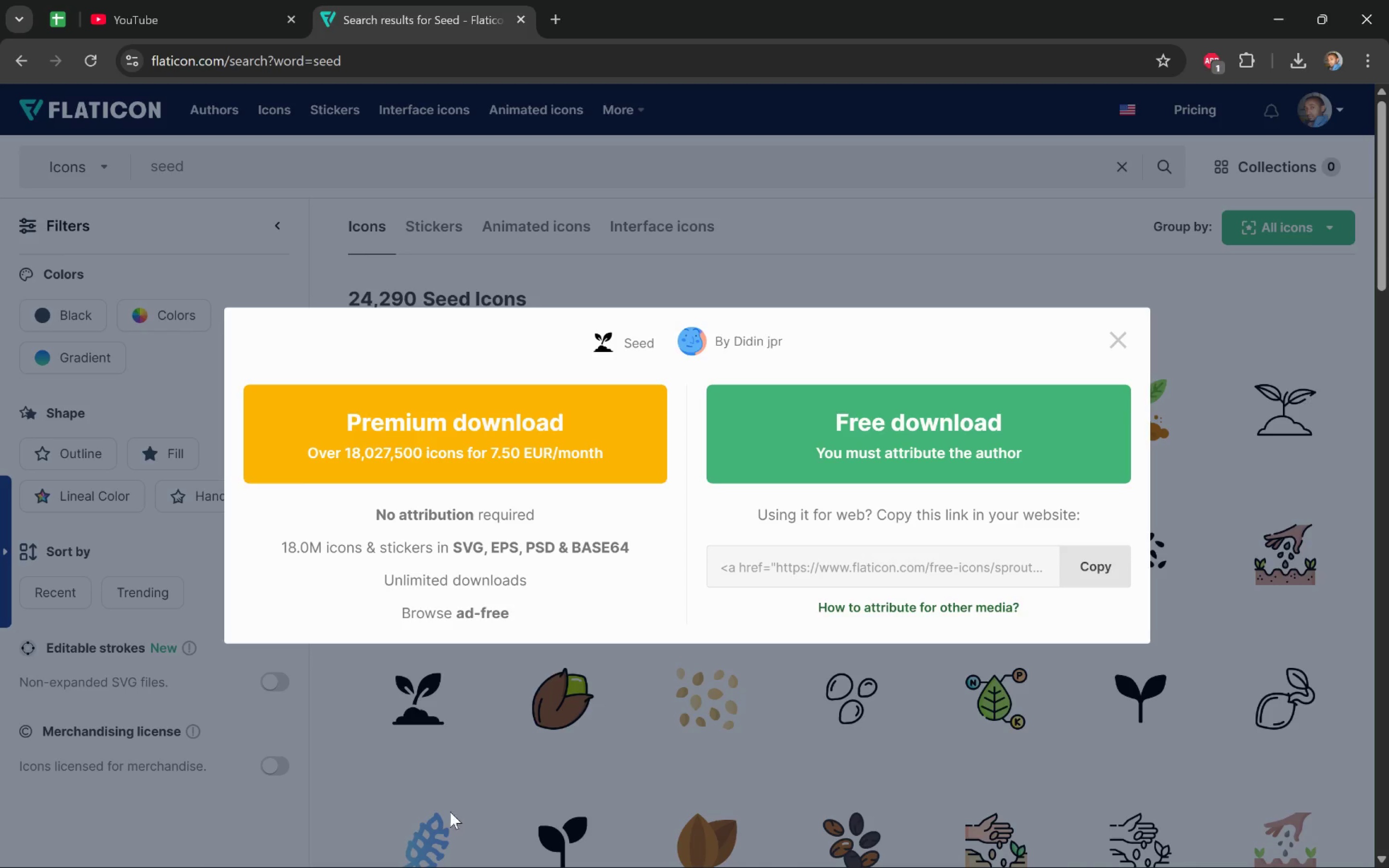 
left_click([1035, 432])
 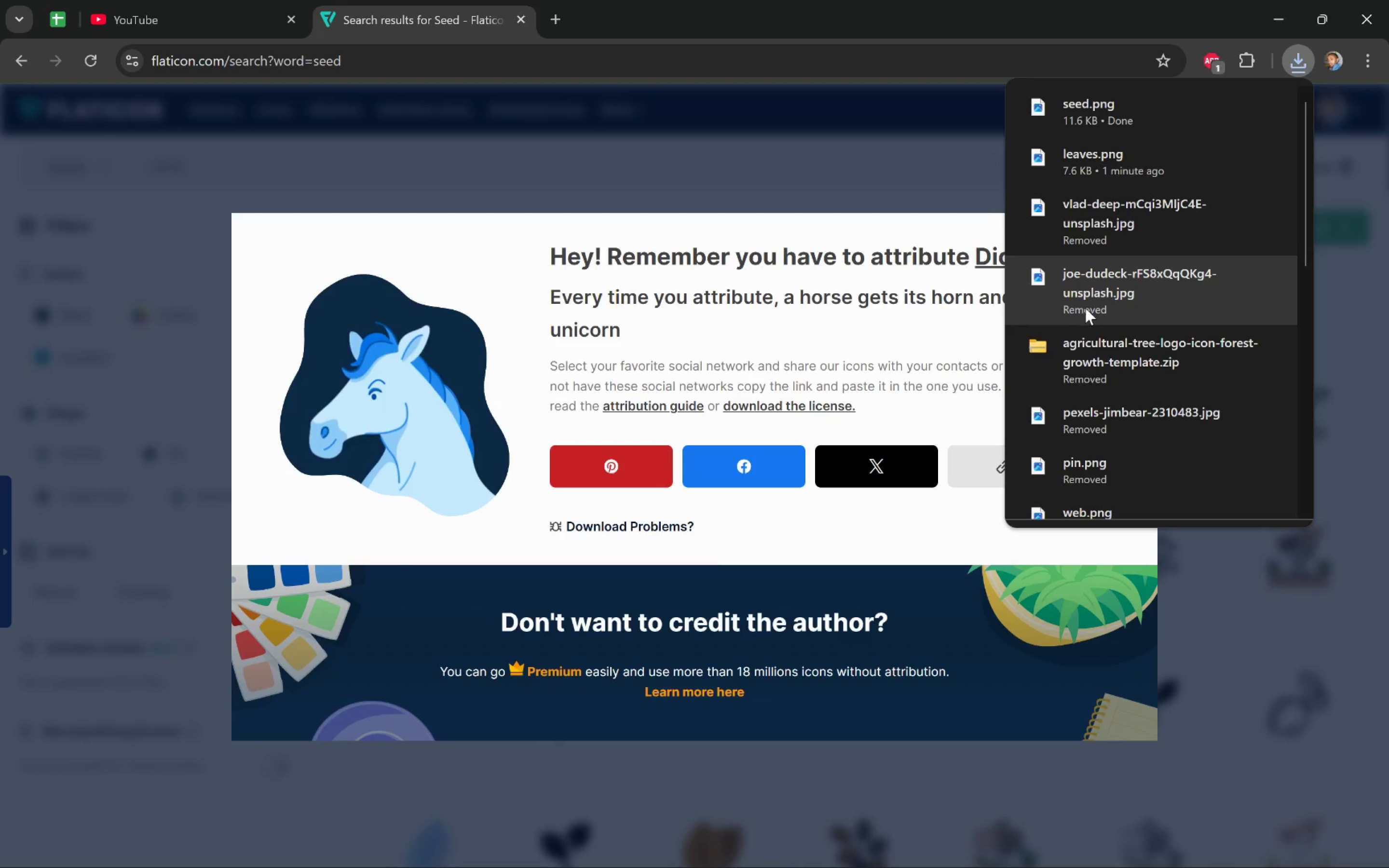 
left_click([821, 343])
 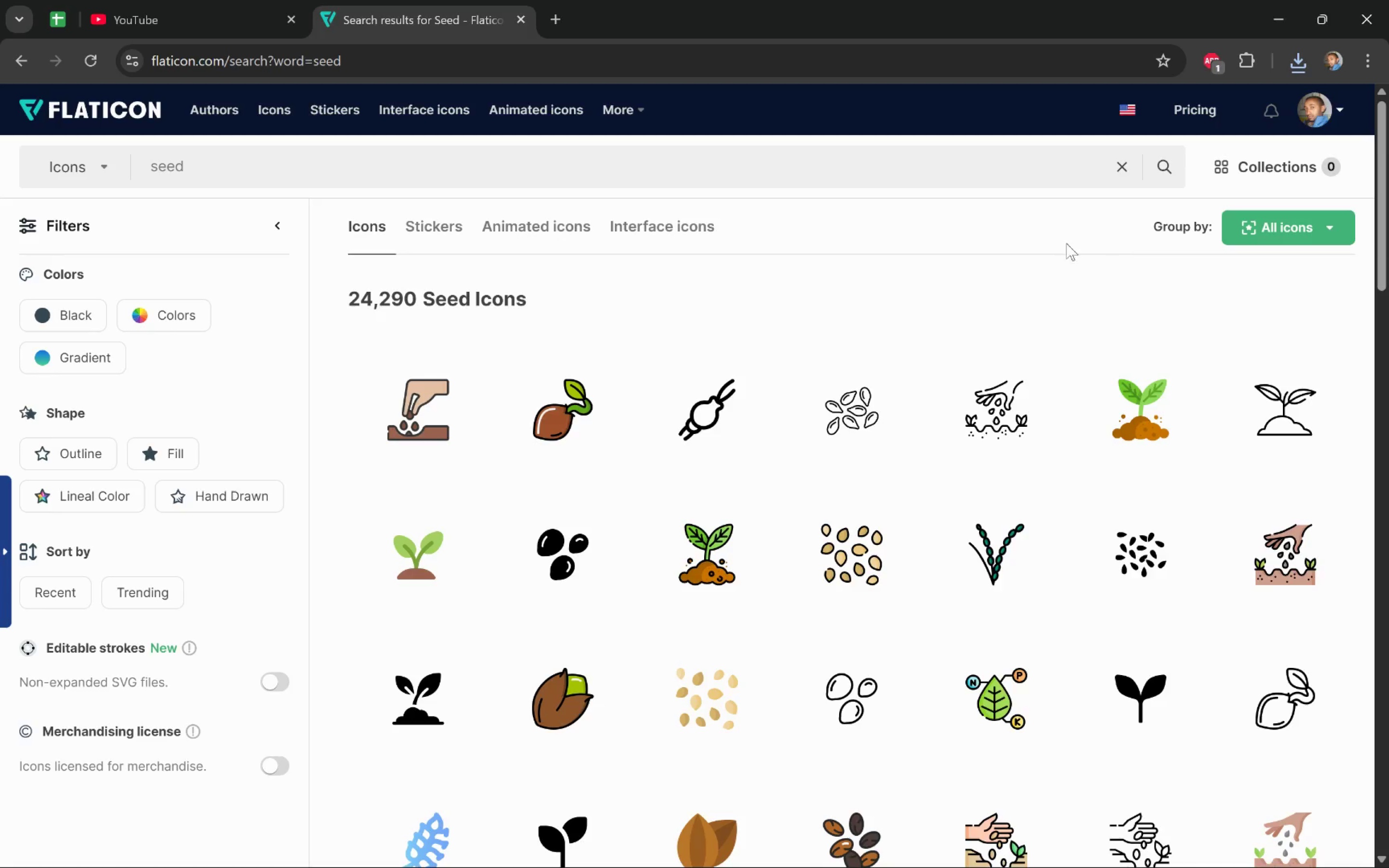 
left_click([688, 278])
 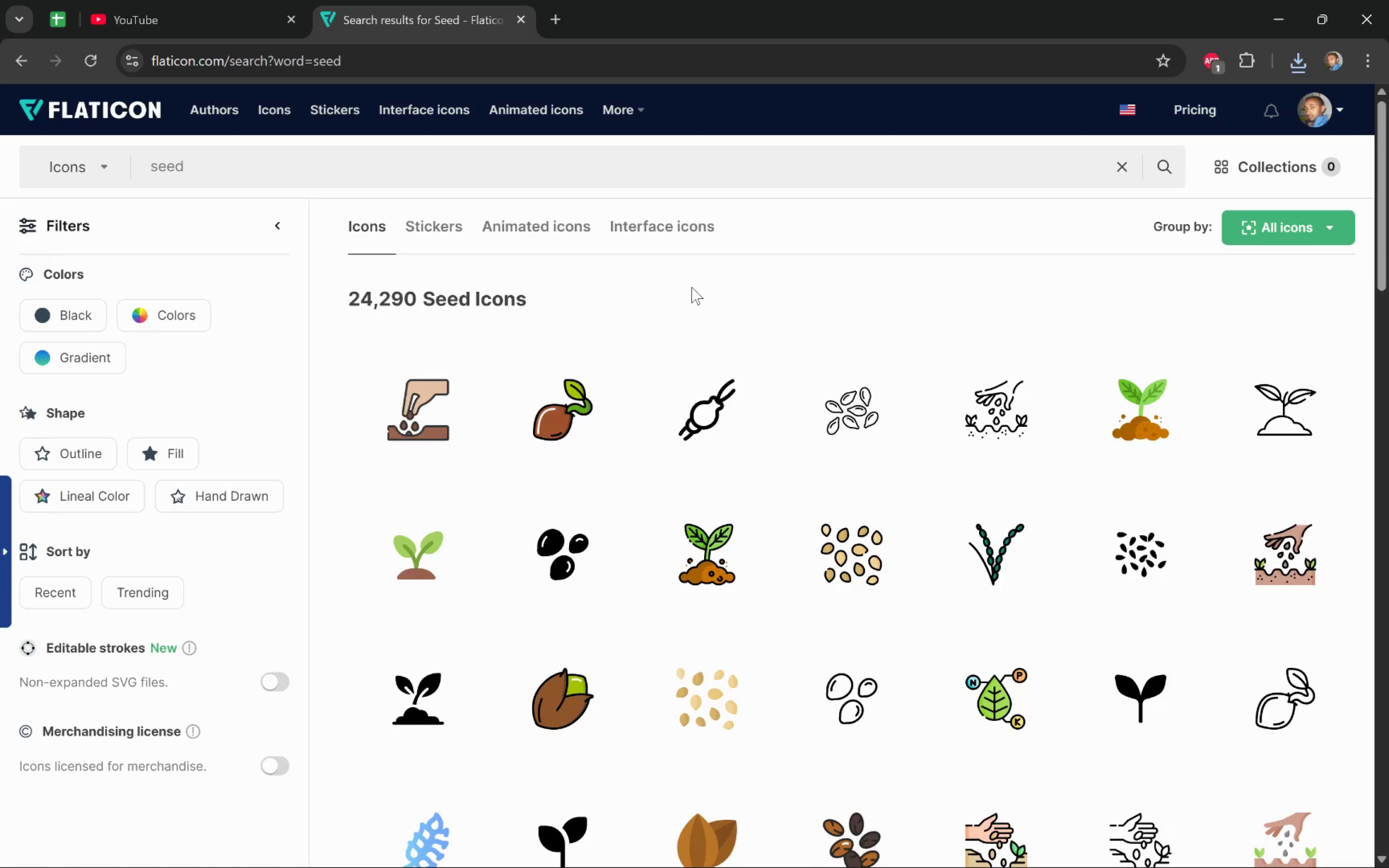 
wait(7.83)
 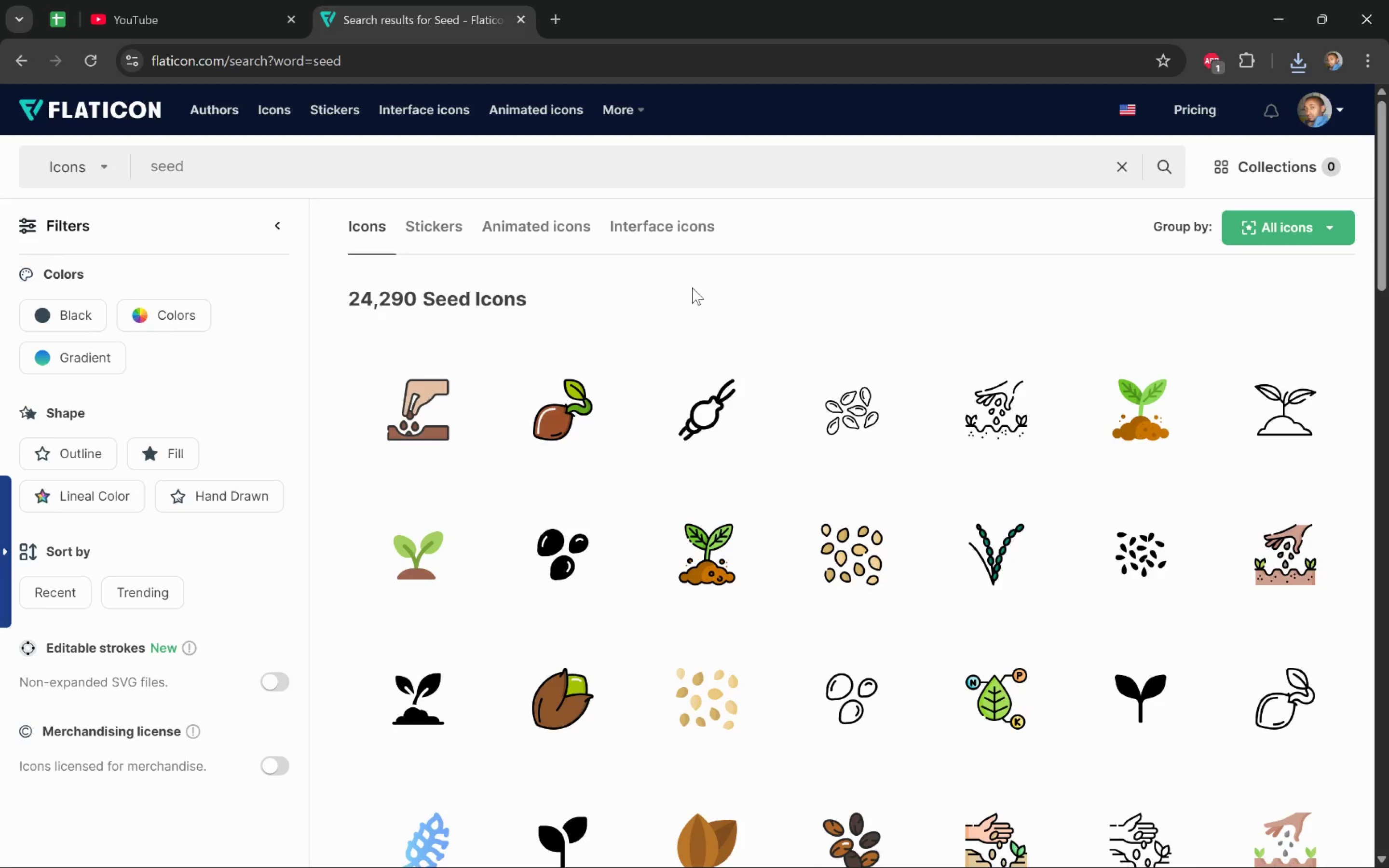 
scroll: coordinate [1358, 489], scroll_direction: down, amount: 4.0
 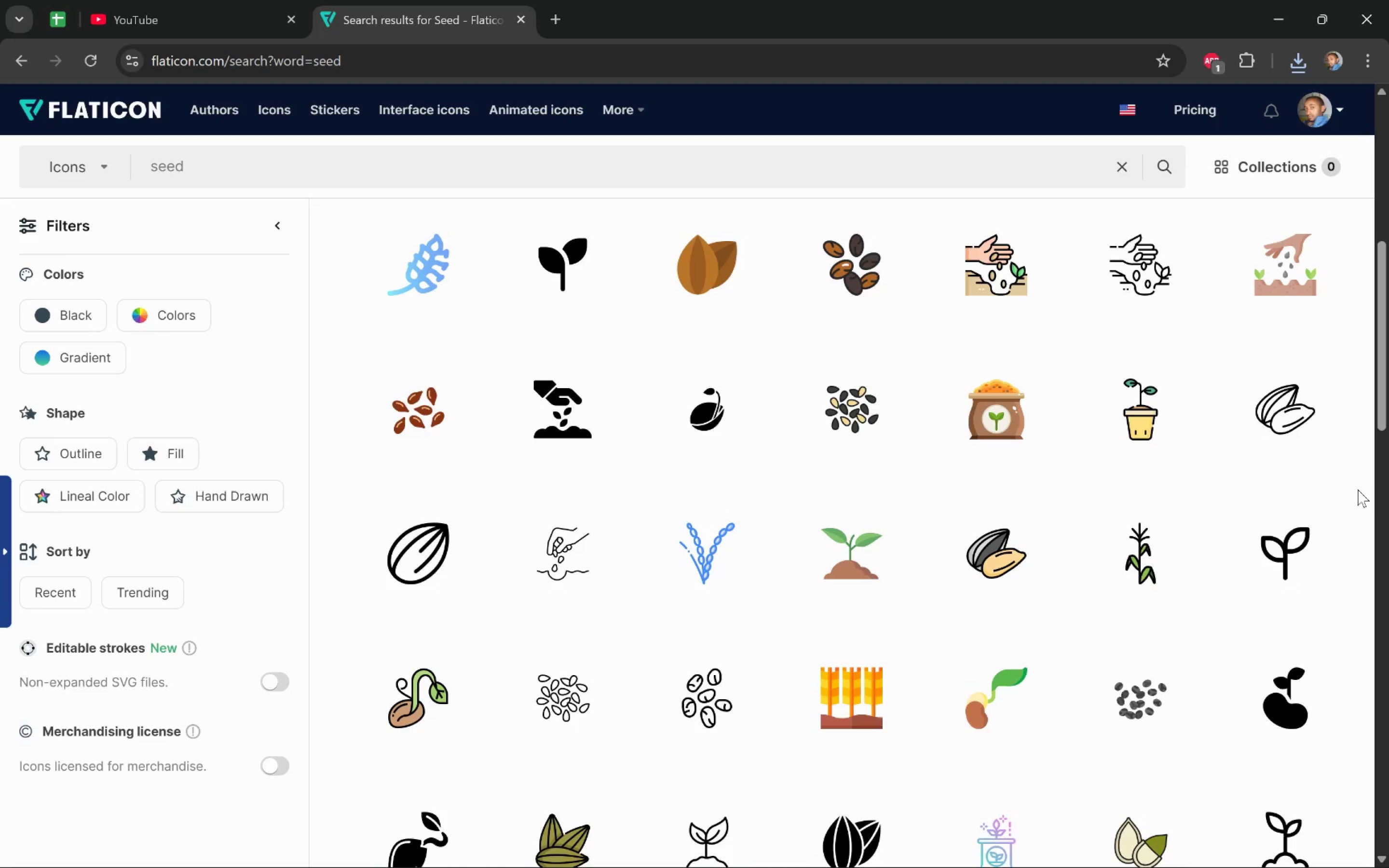 
scroll: coordinate [1358, 489], scroll_direction: up, amount: 14.0
 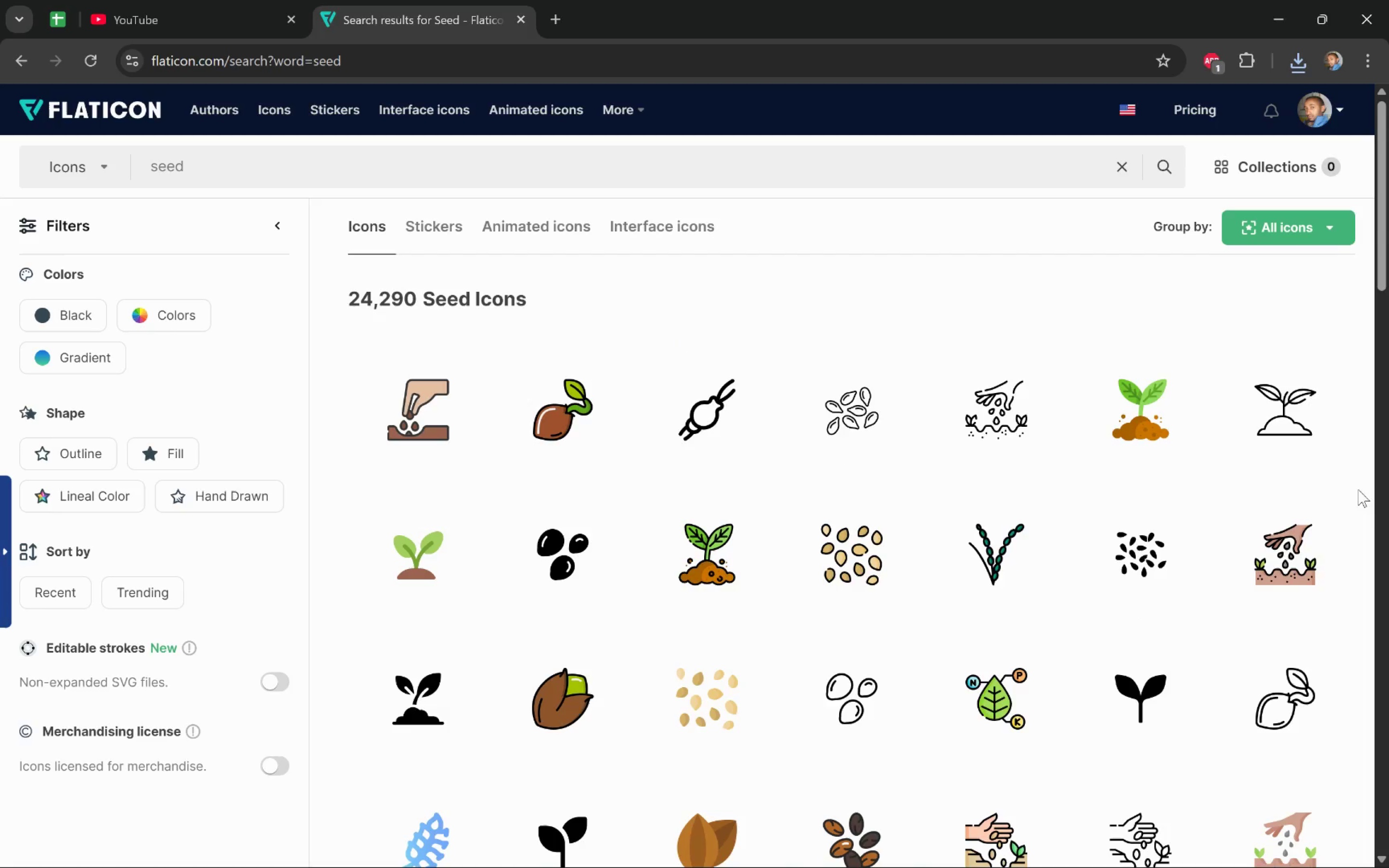 
key(Alt+Tab)
 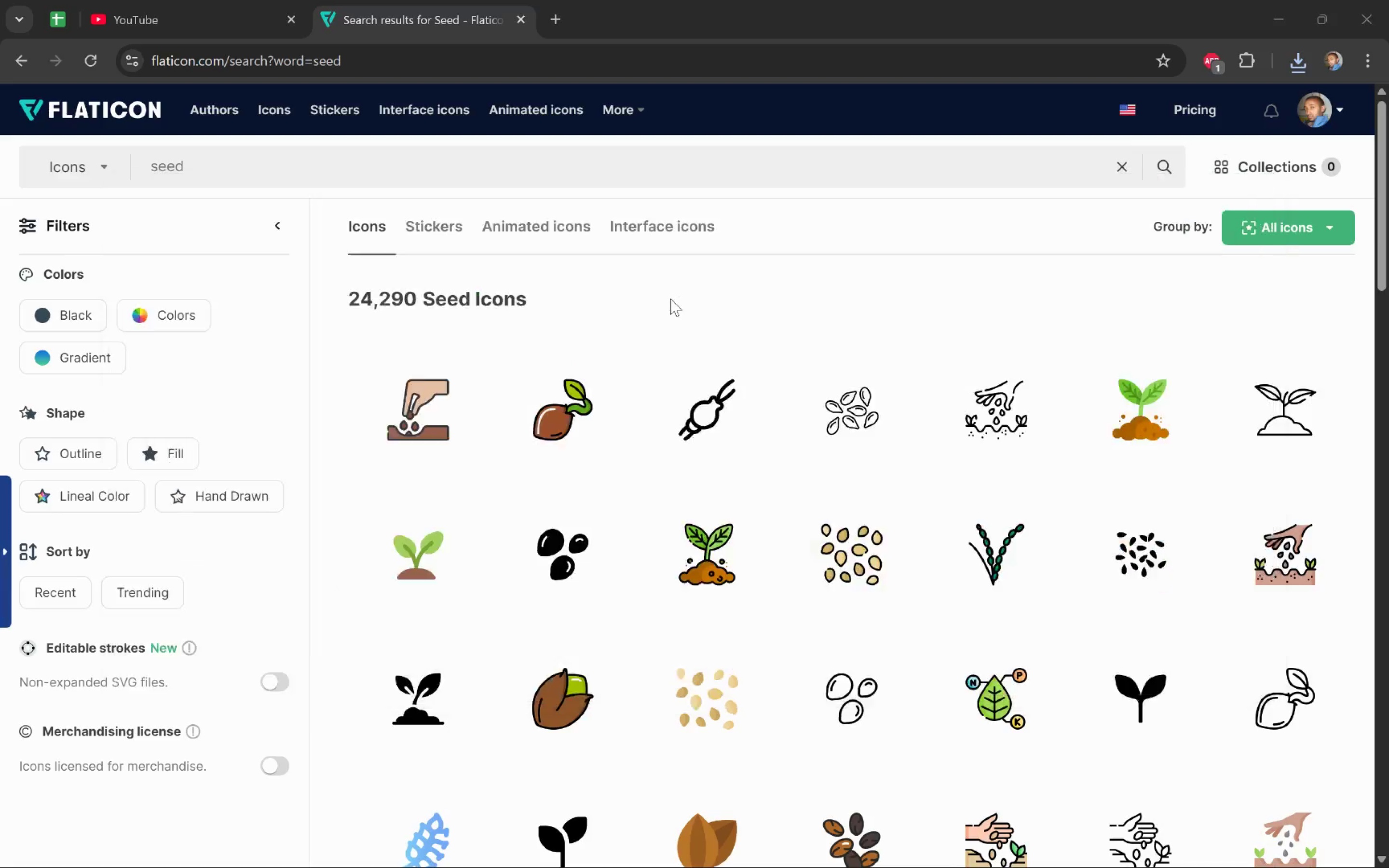 
left_click([642, 321])
 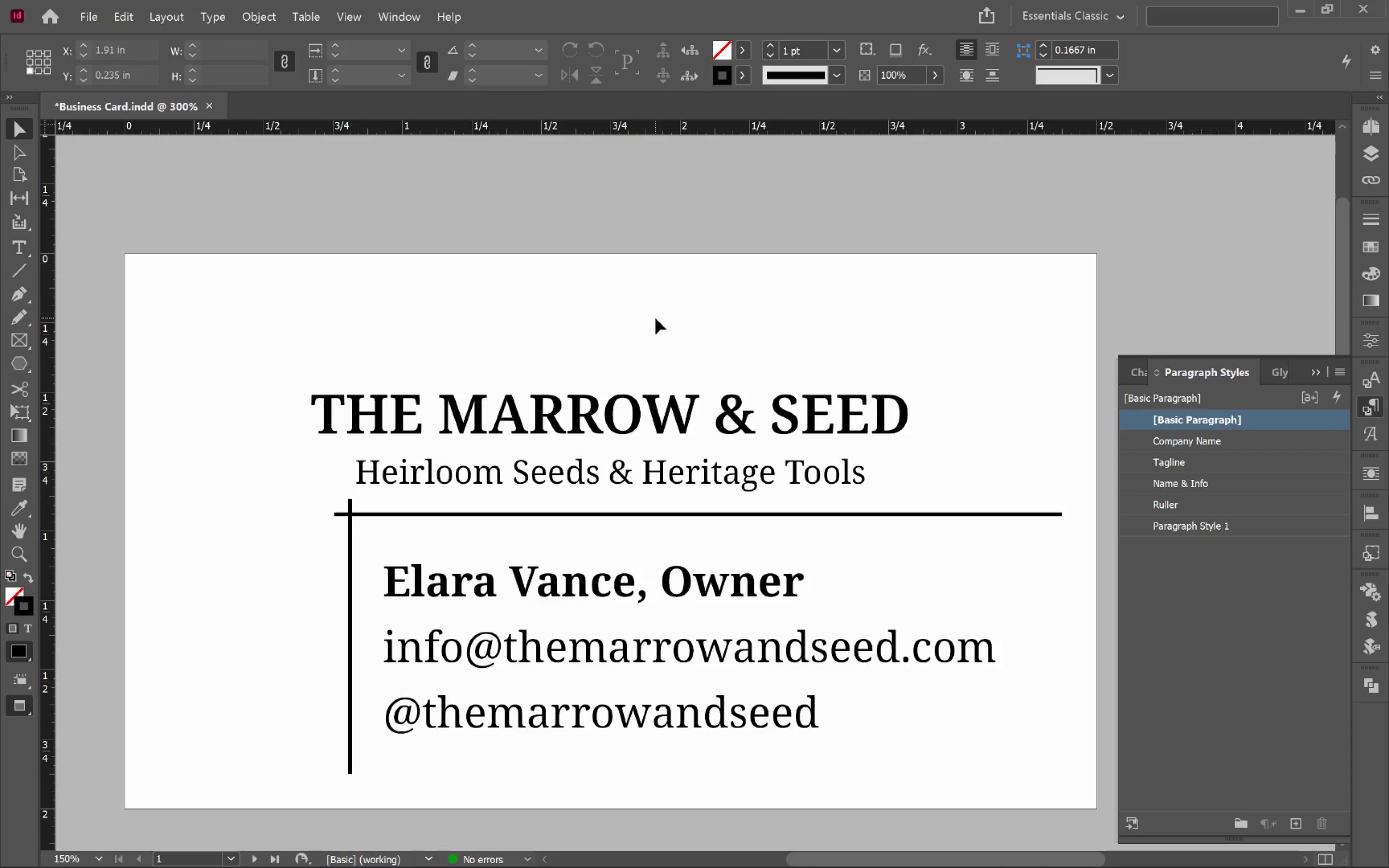 
key(Alt+Tab)
 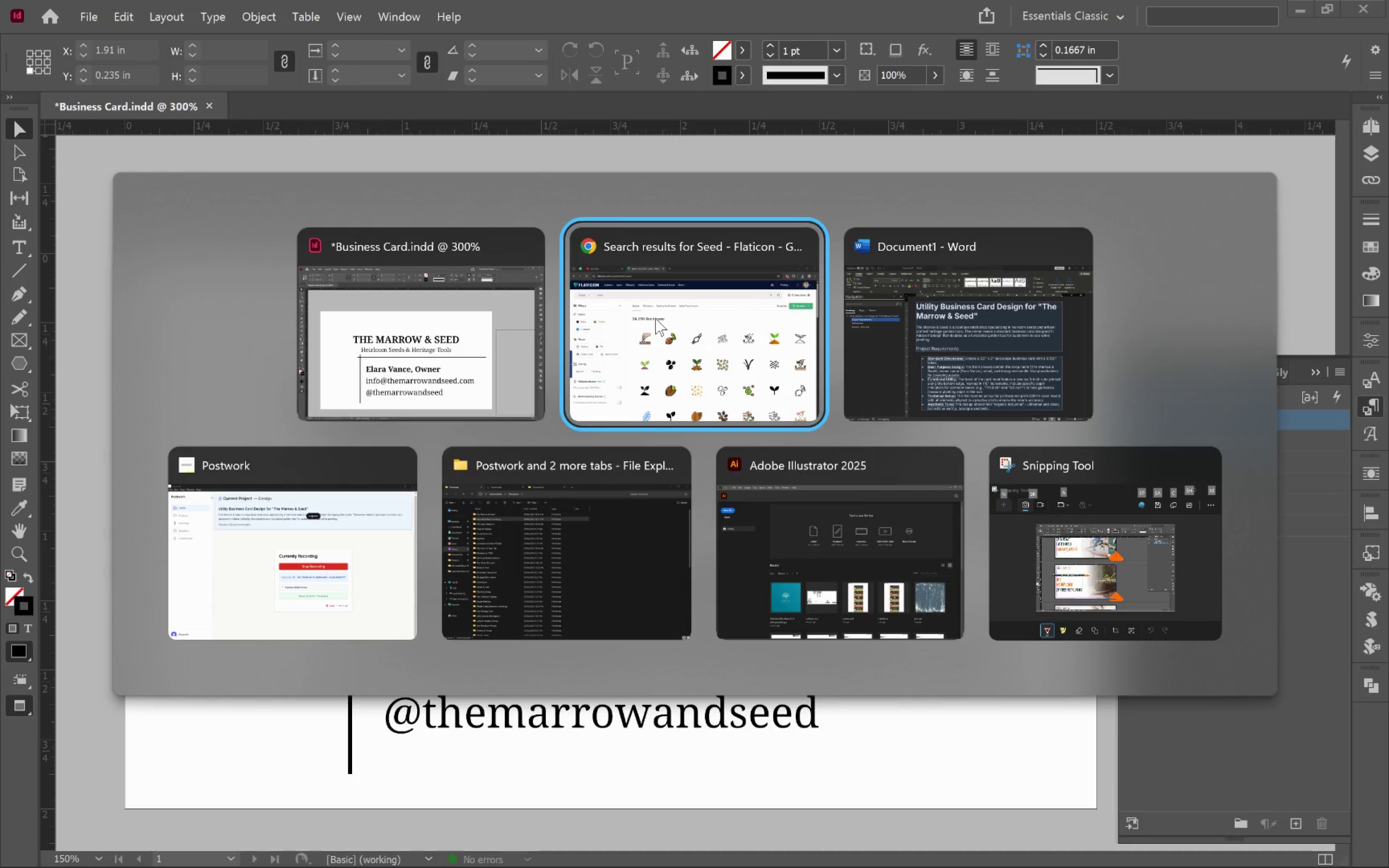 
key(Alt+Tab)
 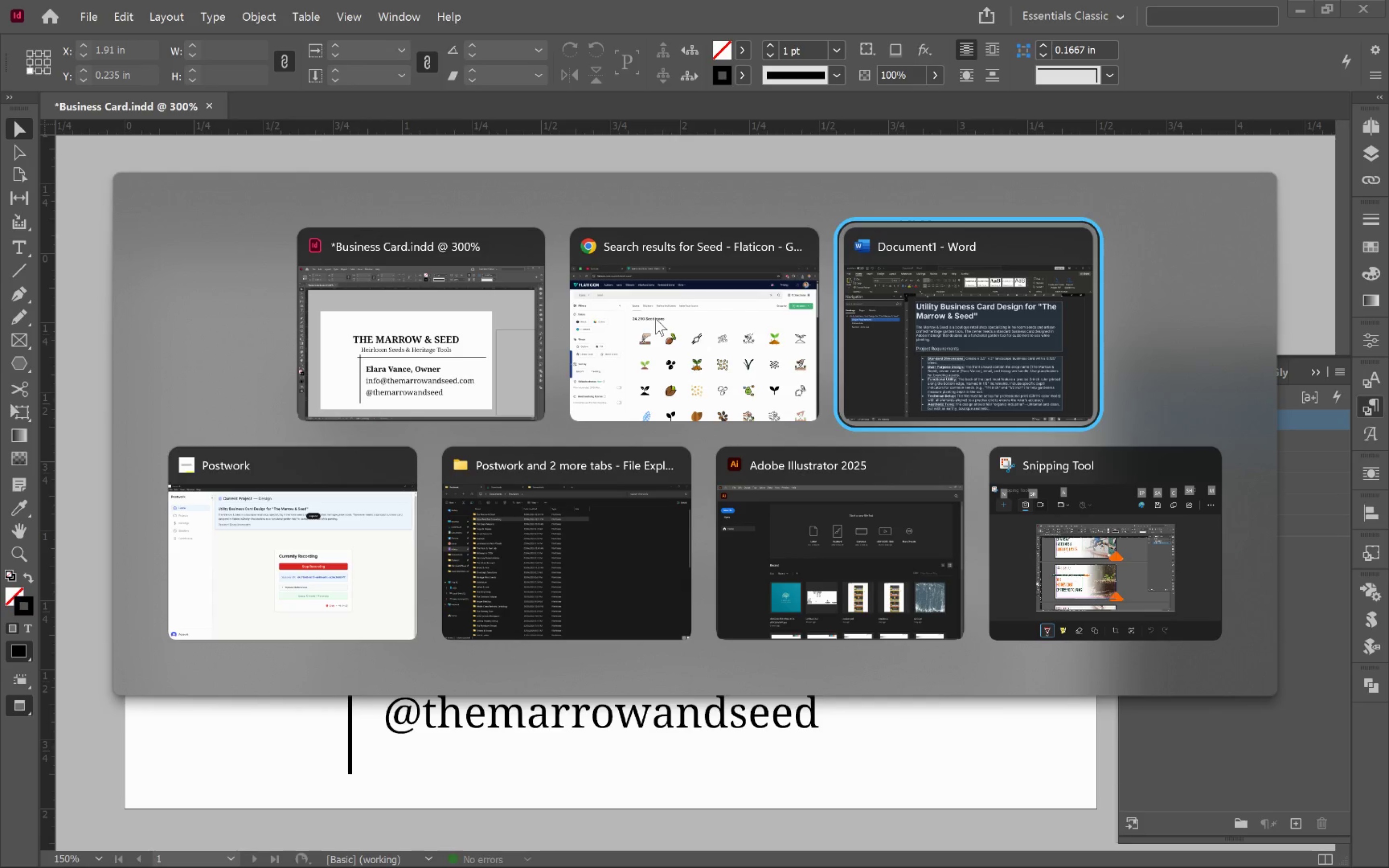 
key(Alt+Tab)
 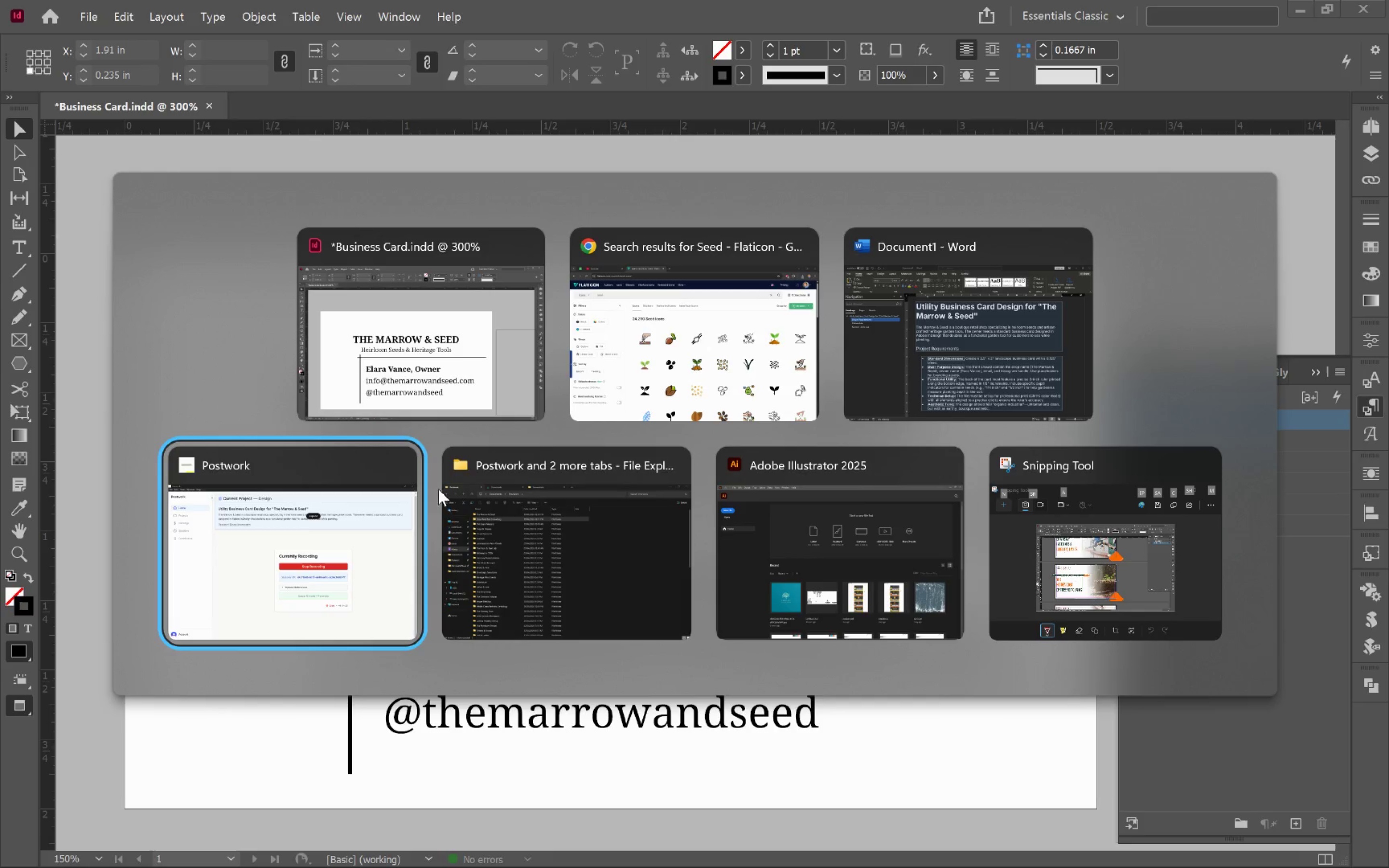 
left_click([559, 552])
 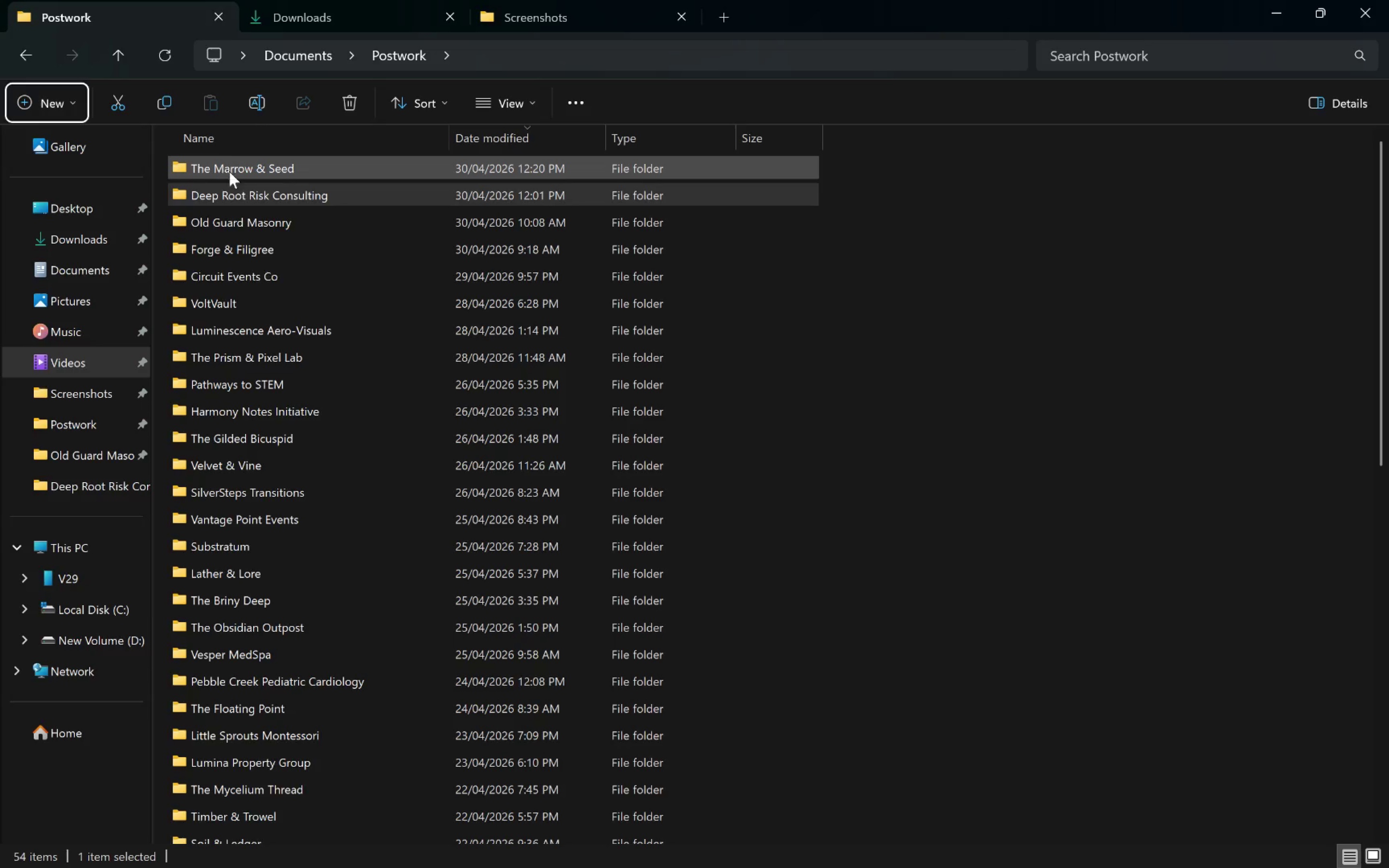 
double_click([243, 167])
 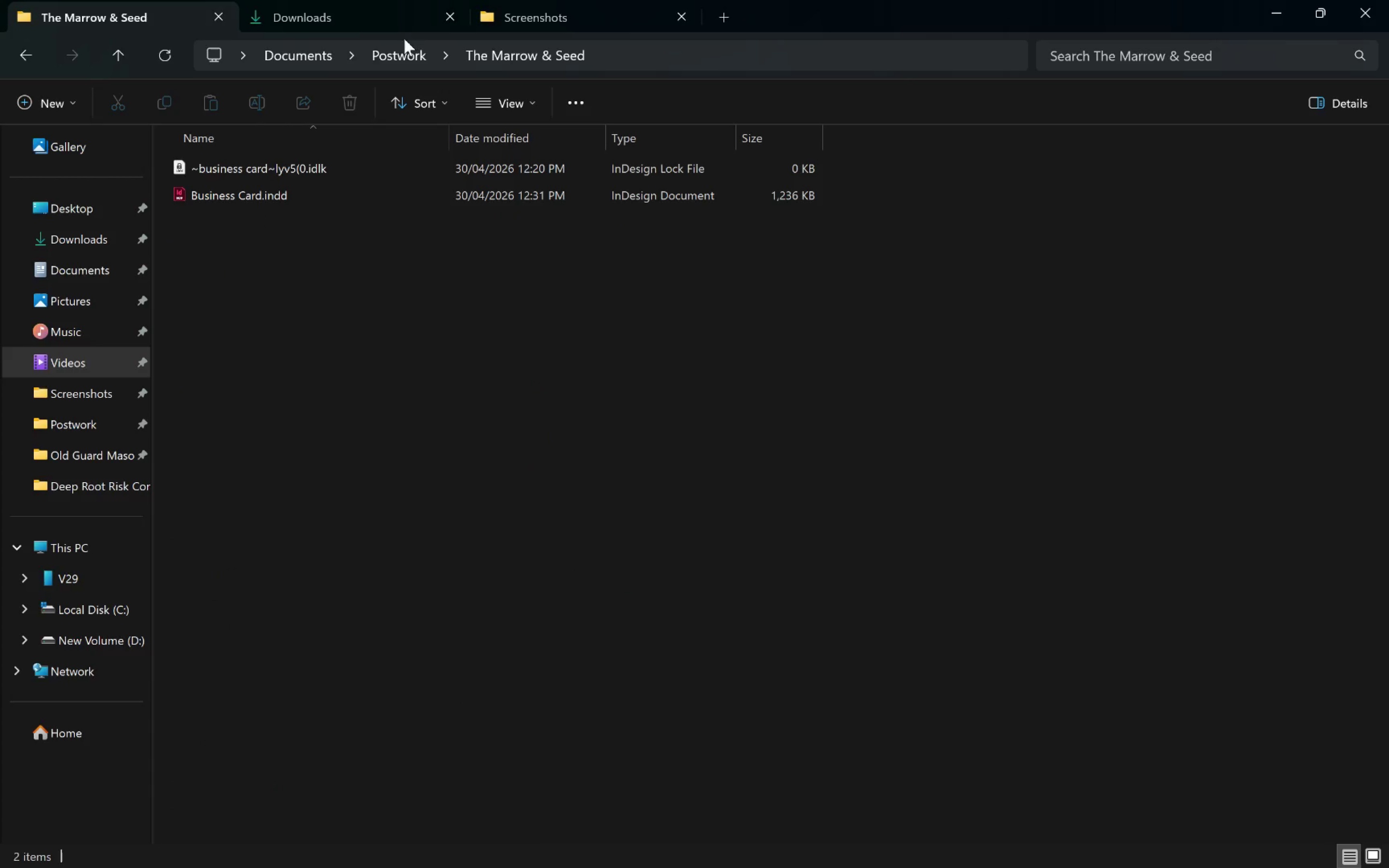 
left_click([351, 14])
 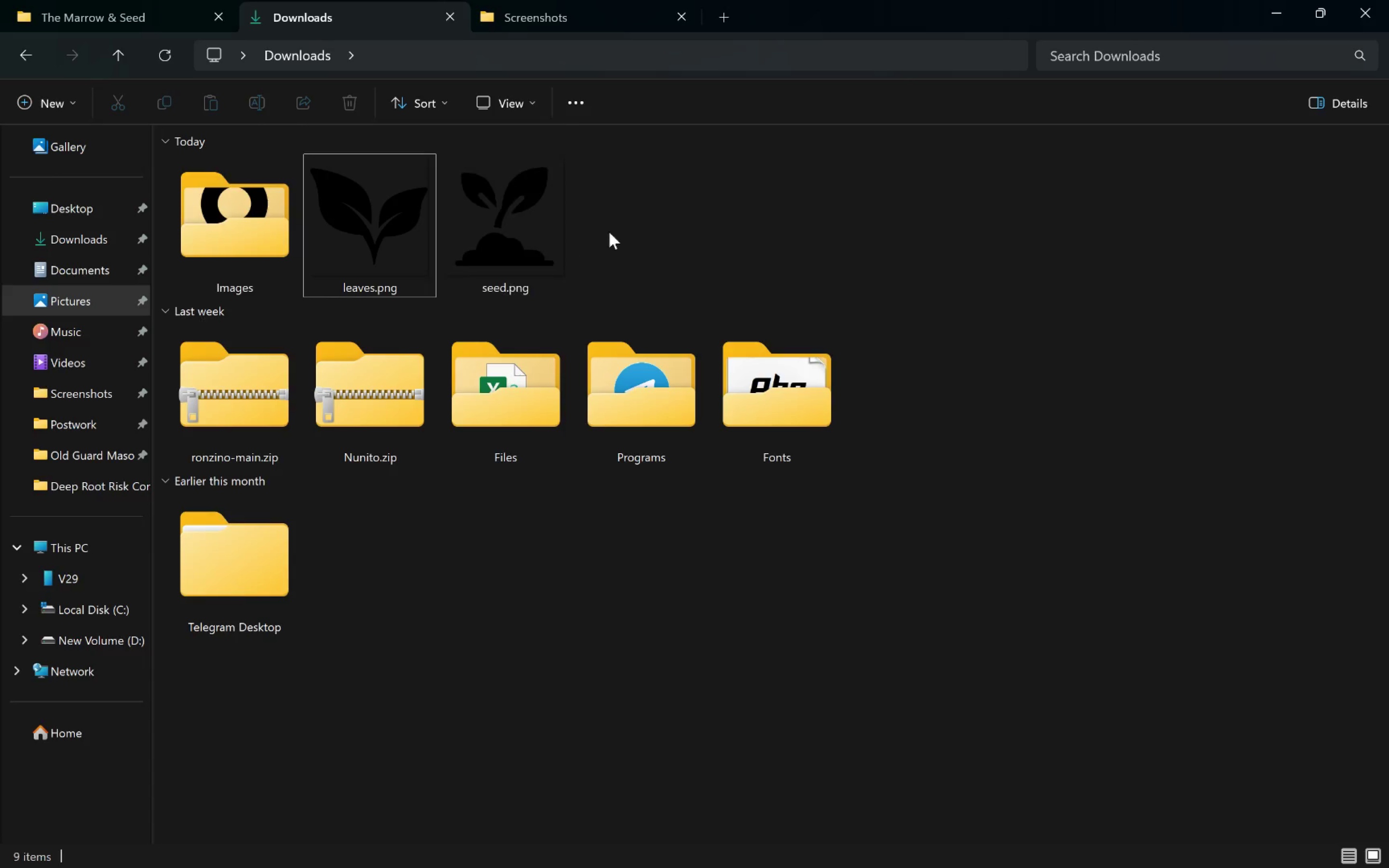 
left_click_drag(start_coordinate=[682, 206], to_coordinate=[371, 241])
 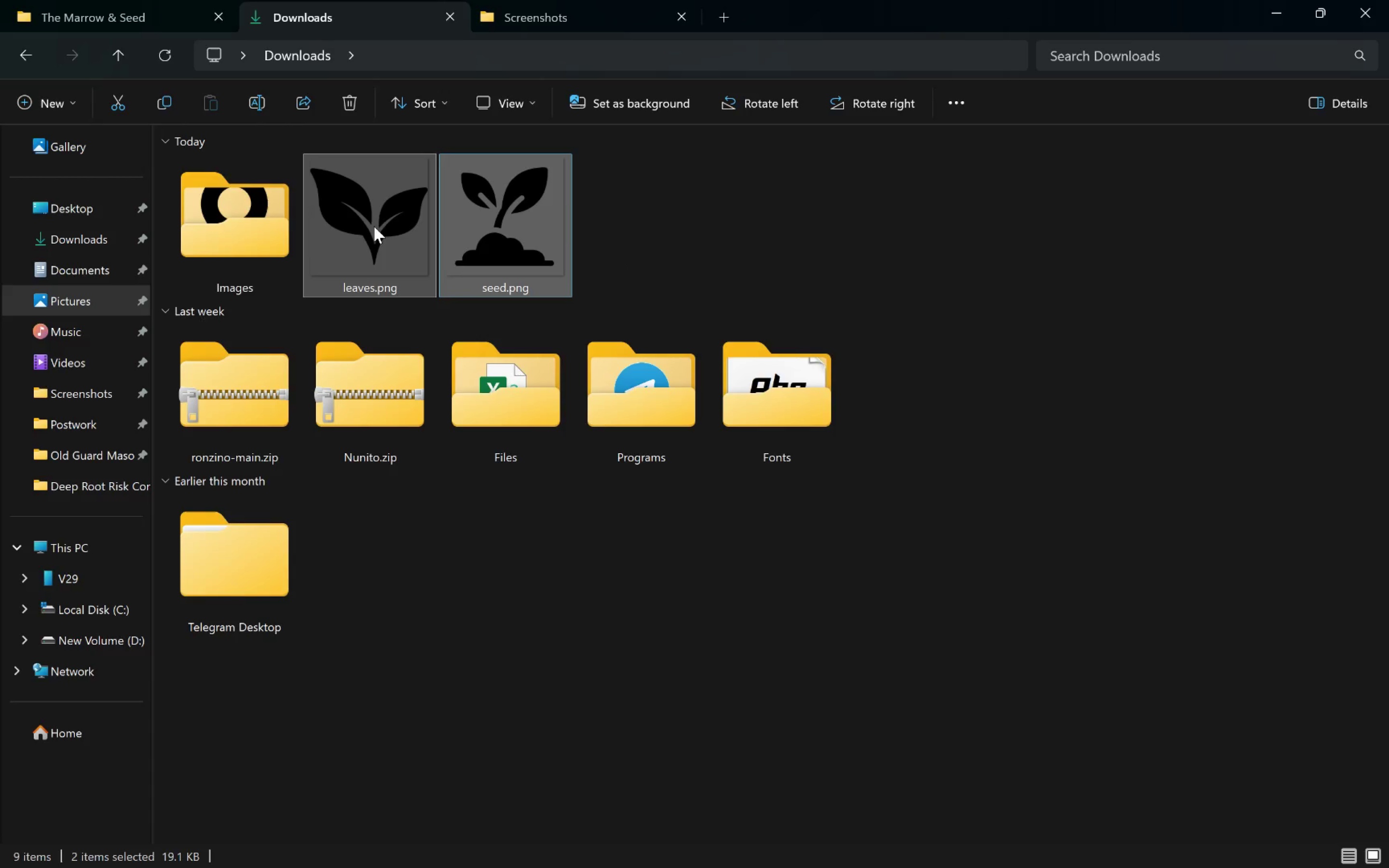 
left_click_drag(start_coordinate=[371, 227], to_coordinate=[490, 393])
 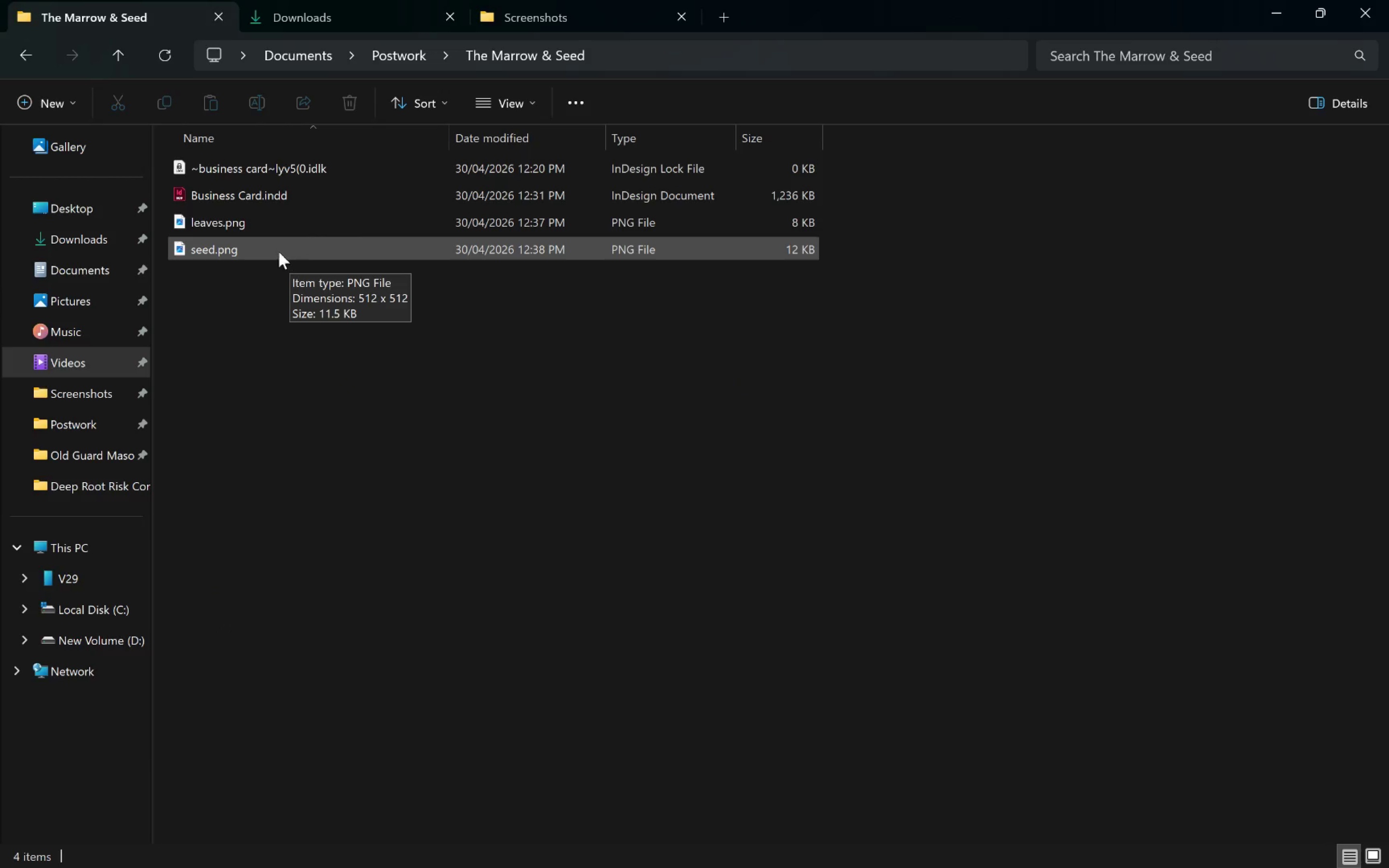 
left_click_drag(start_coordinate=[280, 296], to_coordinate=[214, 218])
 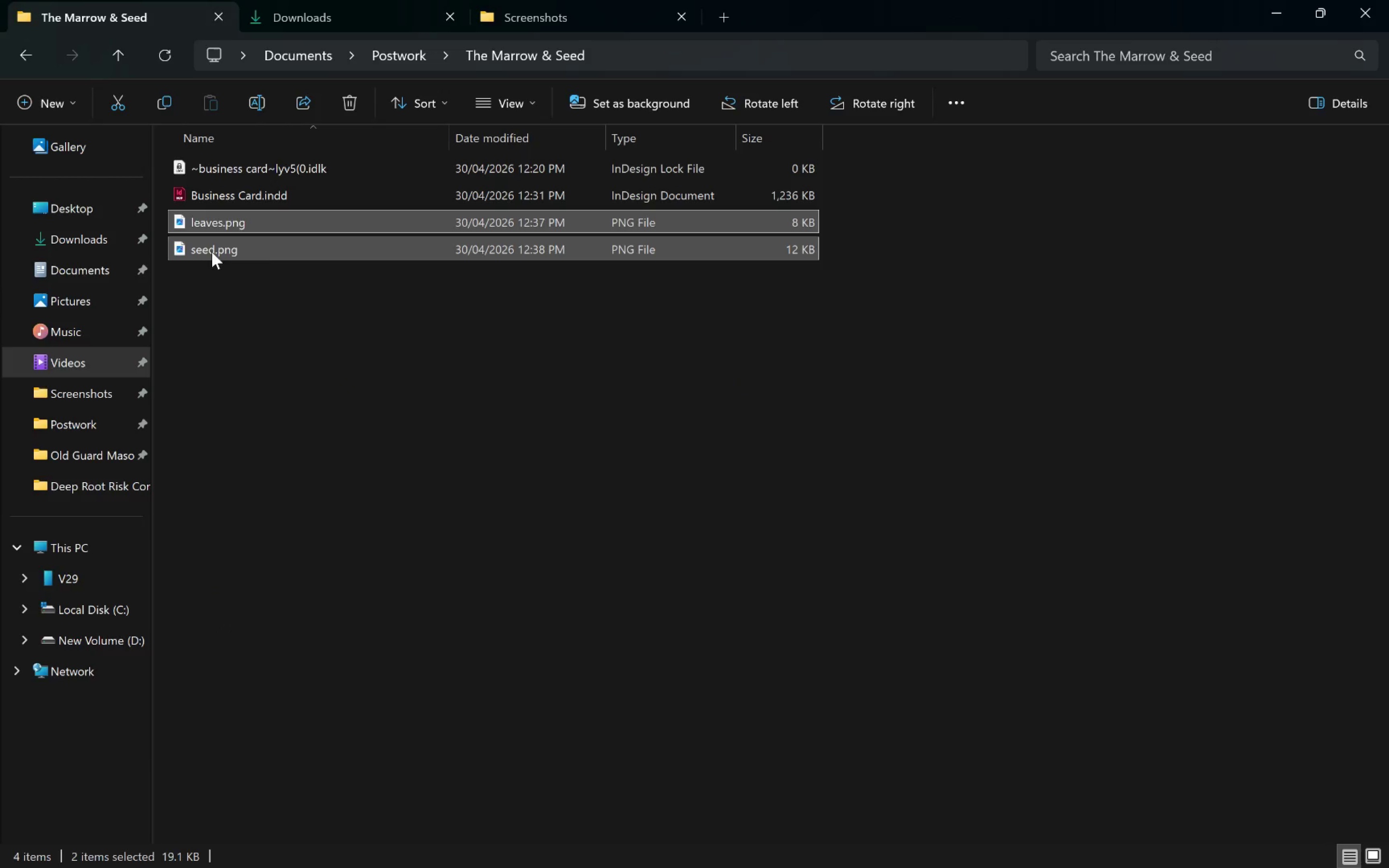 
left_click_drag(start_coordinate=[213, 253], to_coordinate=[303, 304])
 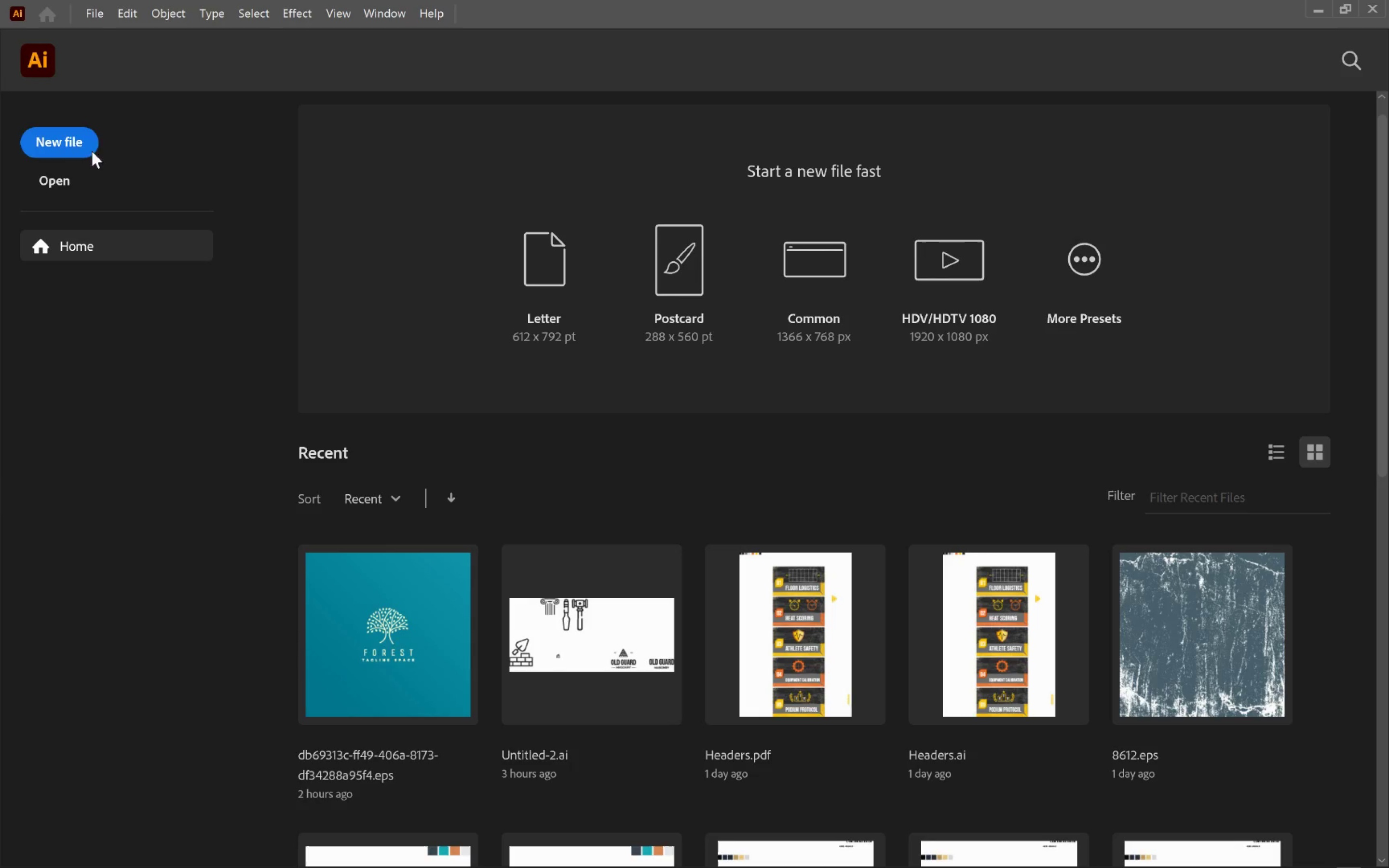 
key(Alt+Tab)
 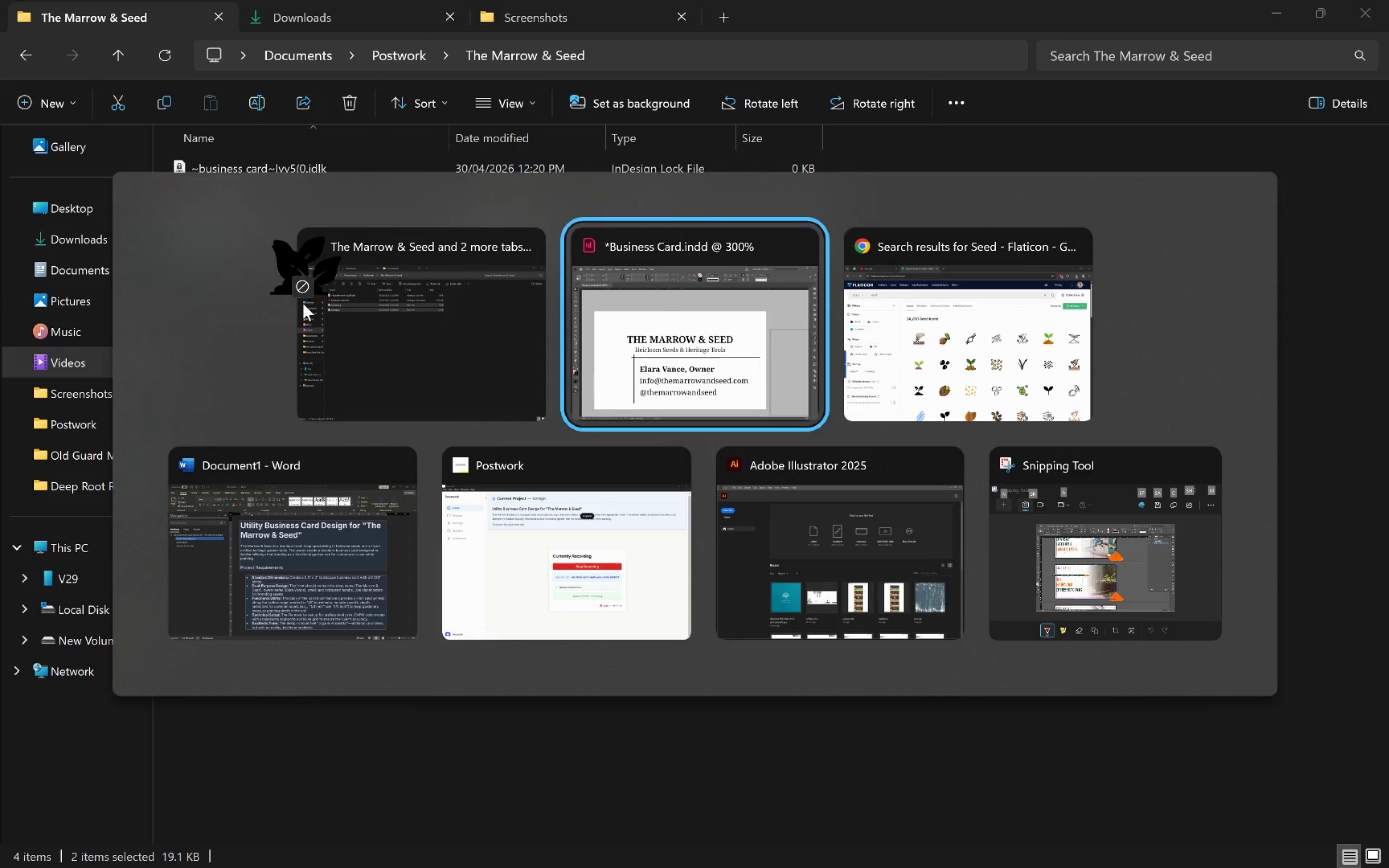 
key(Alt+Tab)
 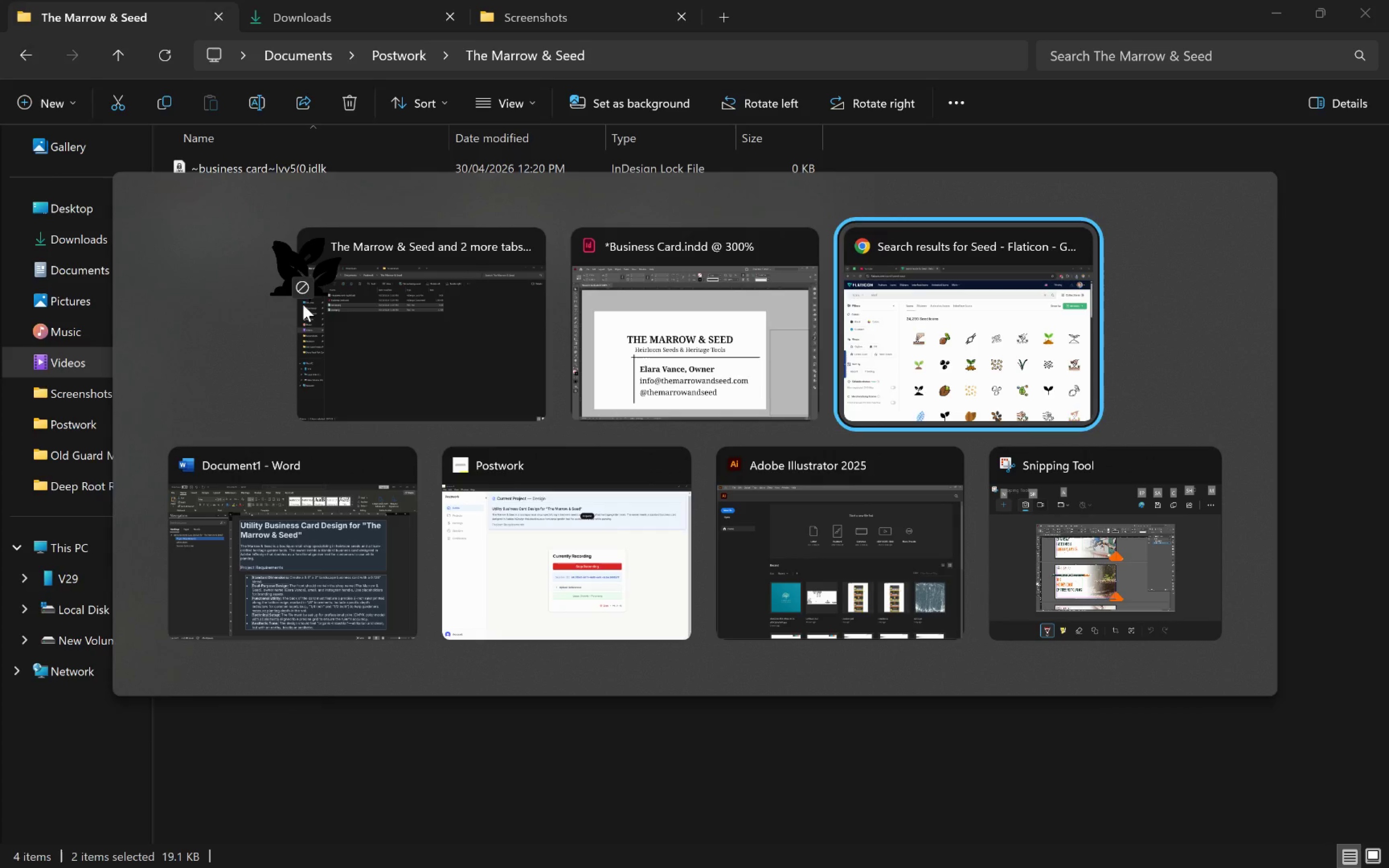 
key(Alt+Tab)
 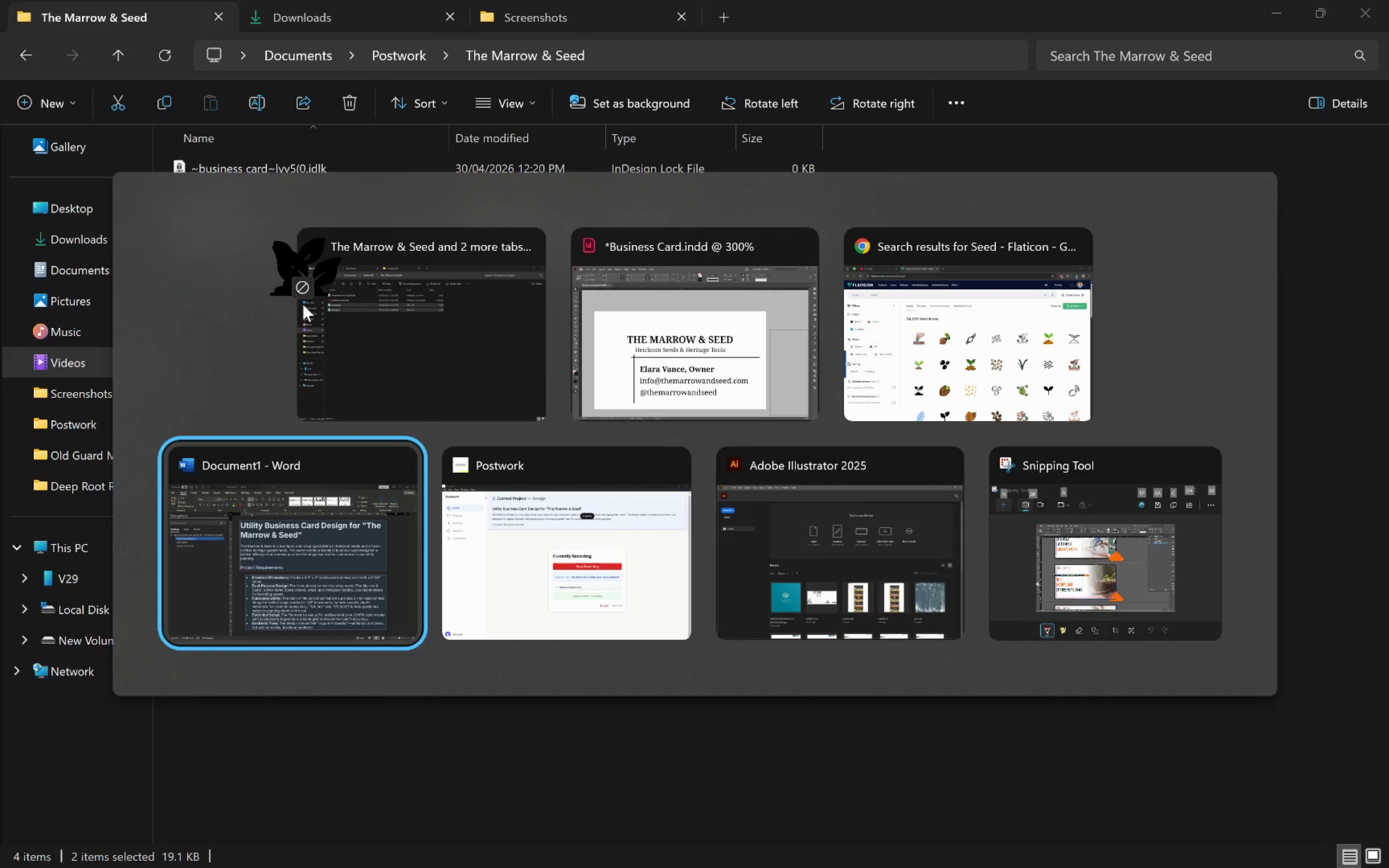 
key(Alt+Tab)
 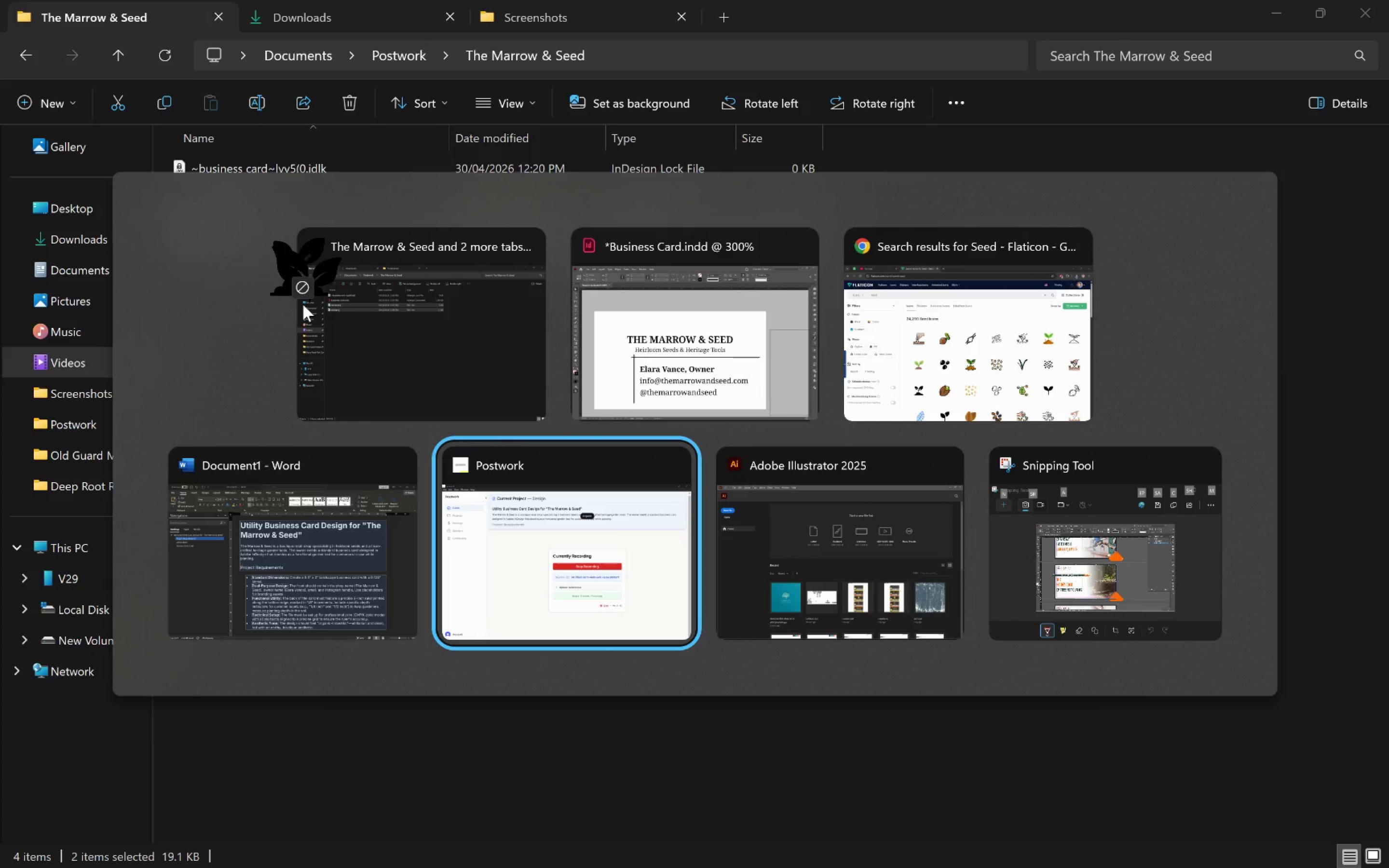 
key(Alt+Tab)
 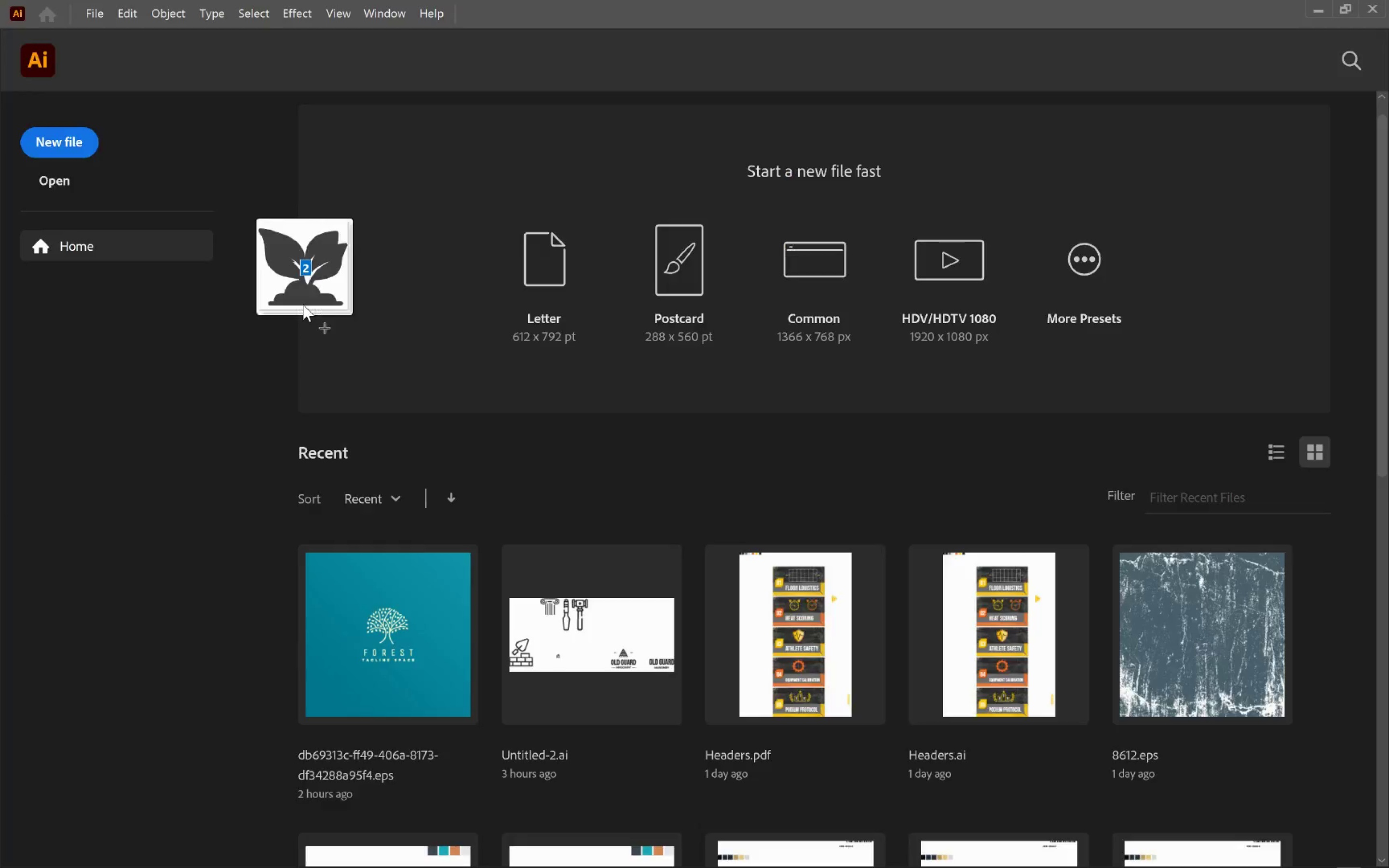 
key(Escape)
 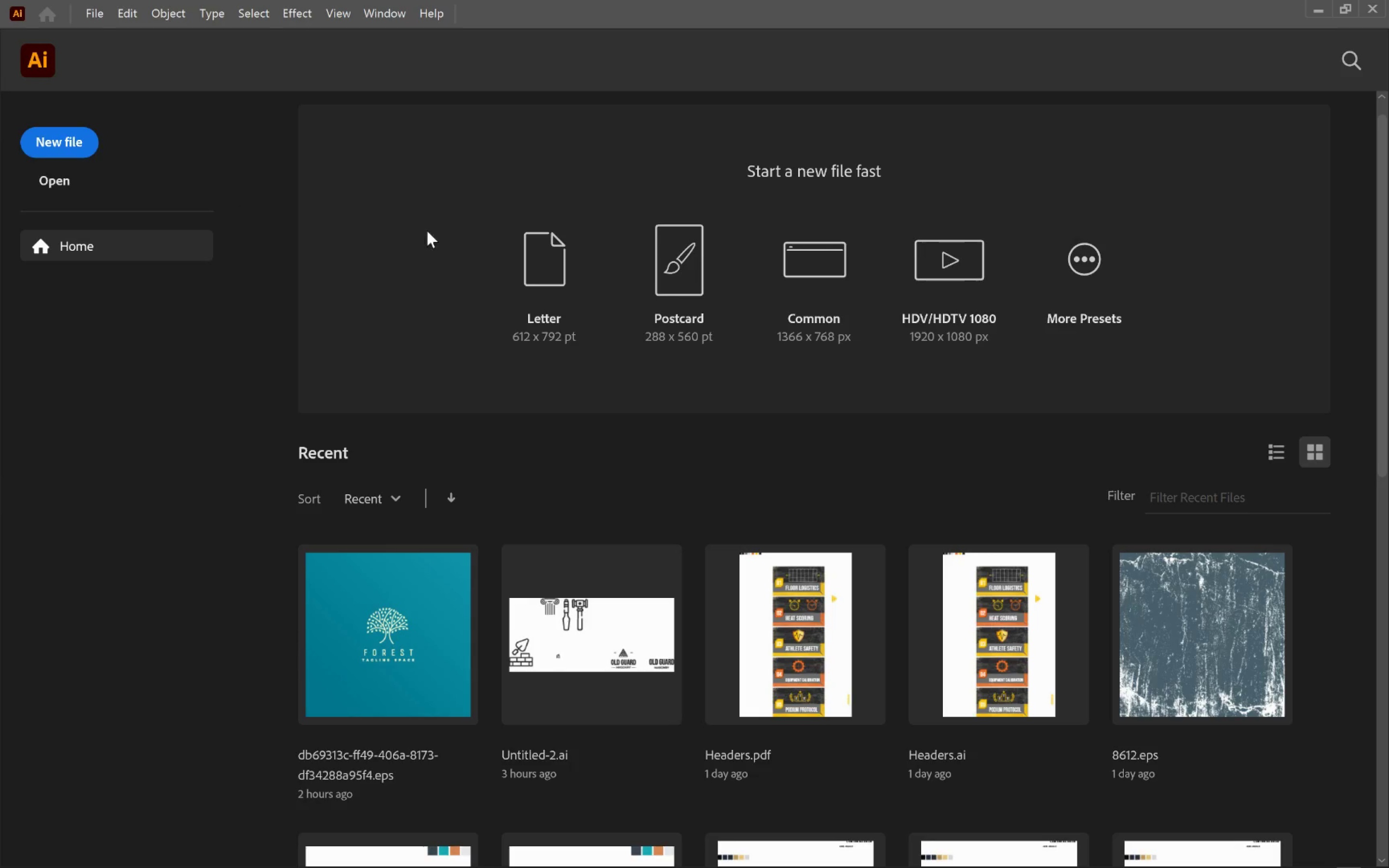 
left_click([521, 275])
 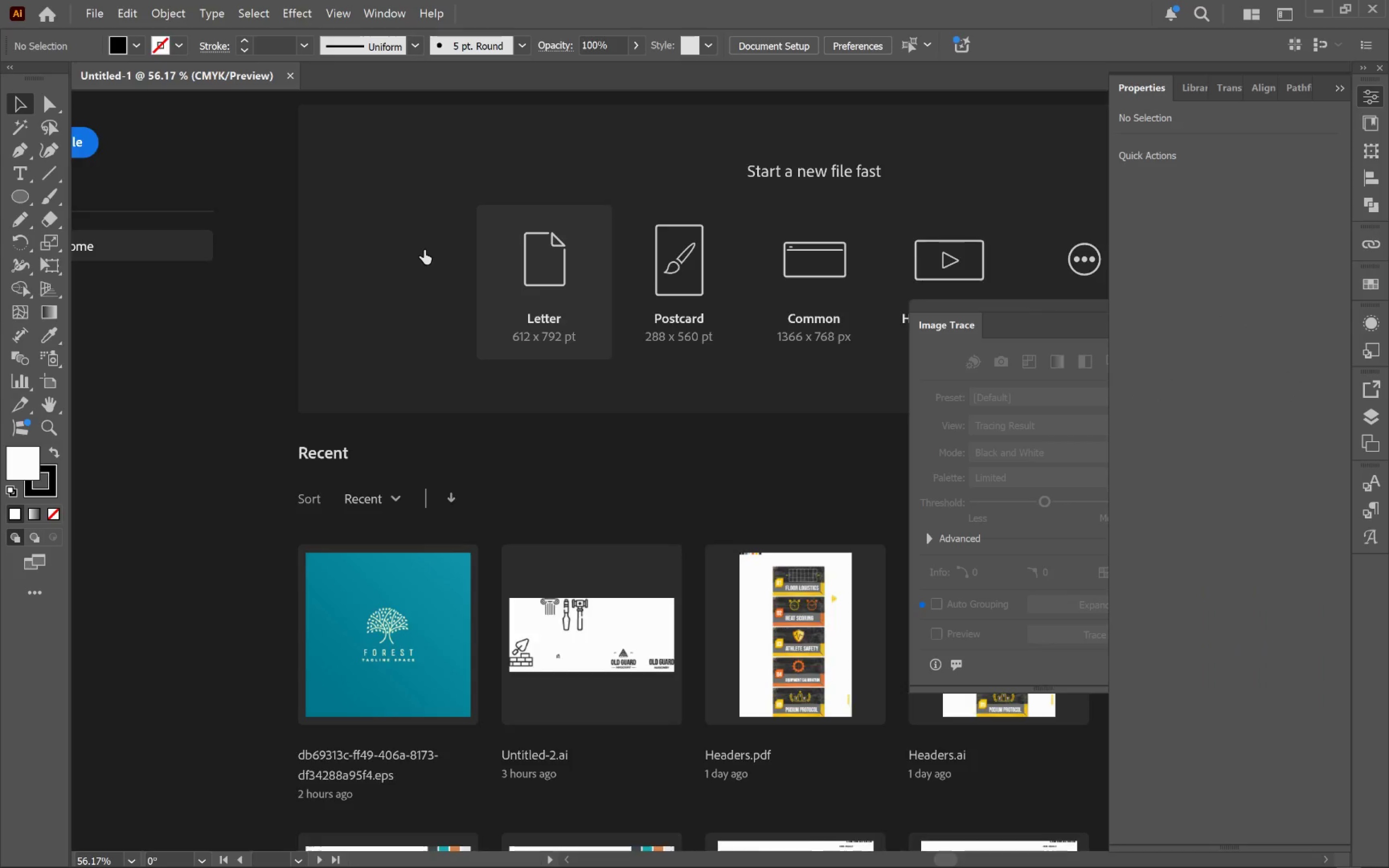 
key(Alt+AltLeft)
 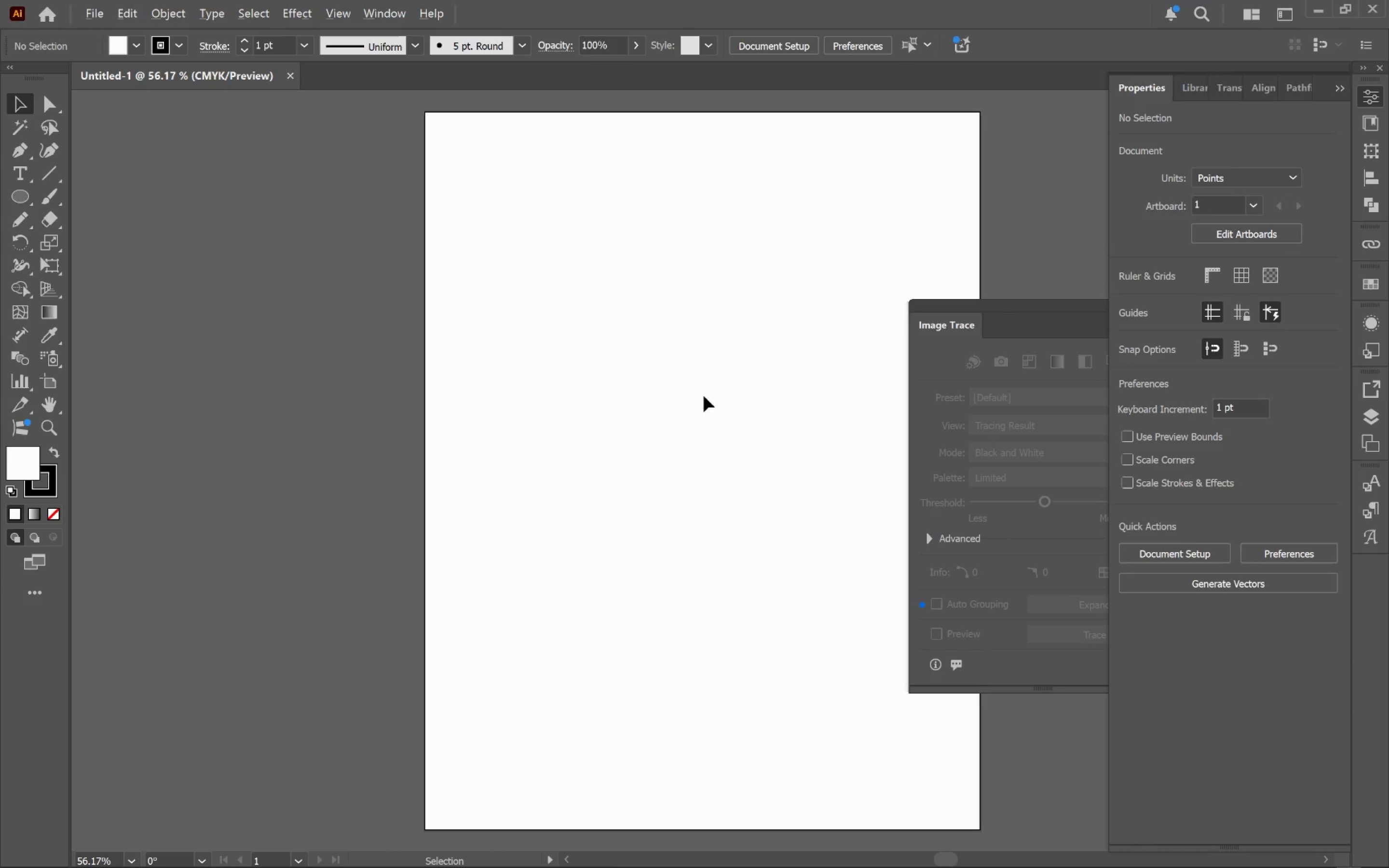 
key(Alt+Tab)
 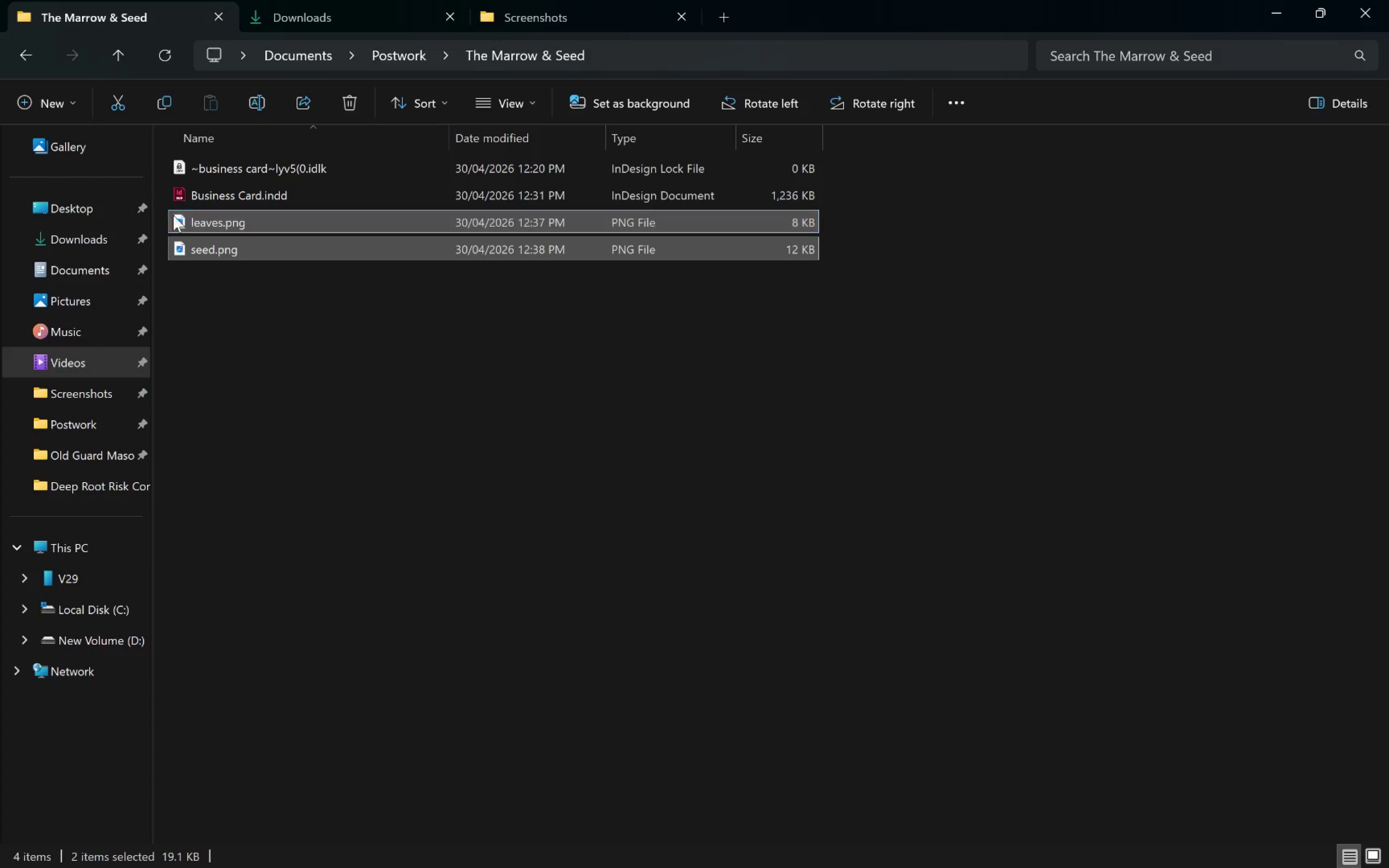 
left_click_drag(start_coordinate=[207, 217], to_coordinate=[556, 364])
 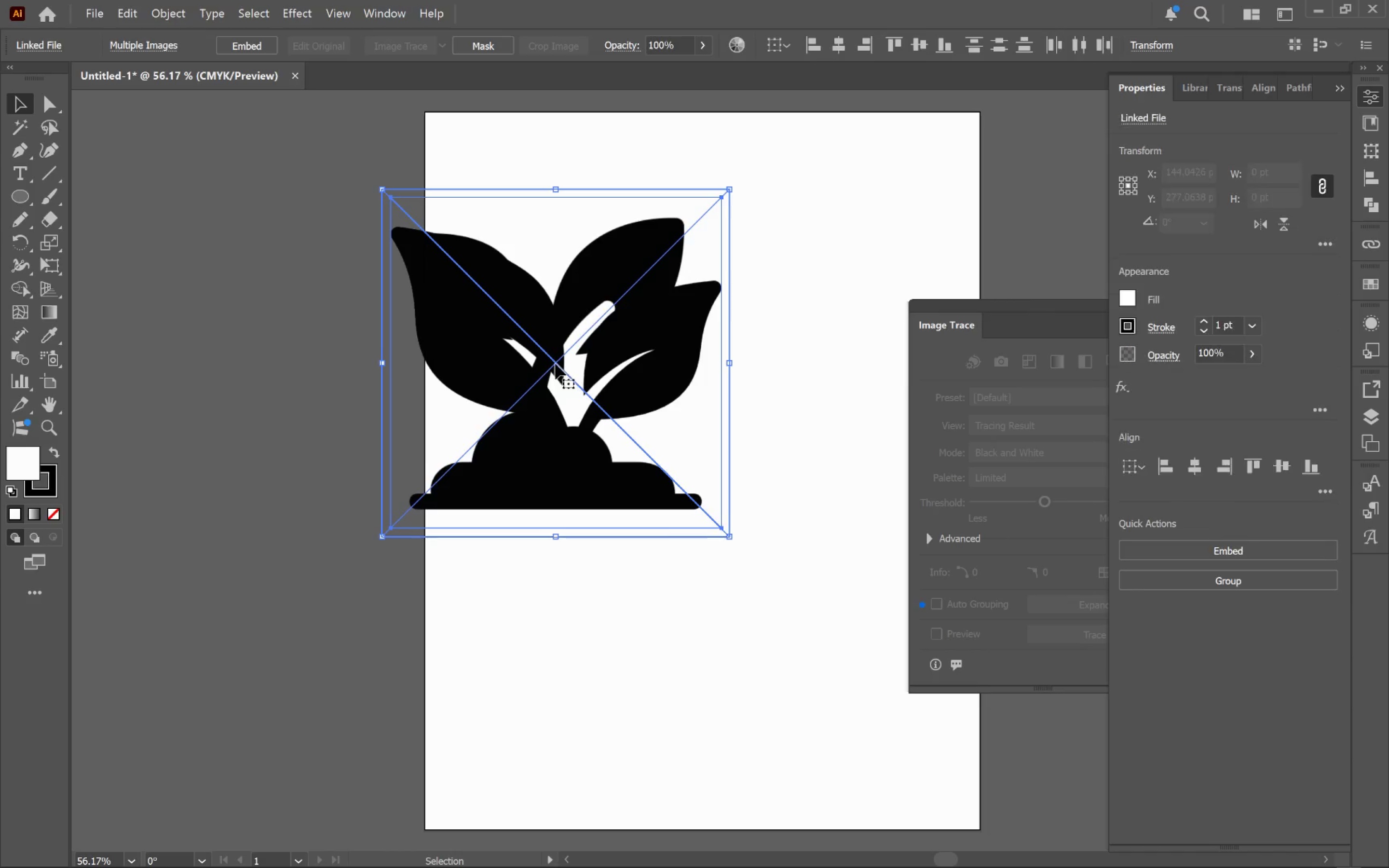 
key(Alt+AltLeft)
 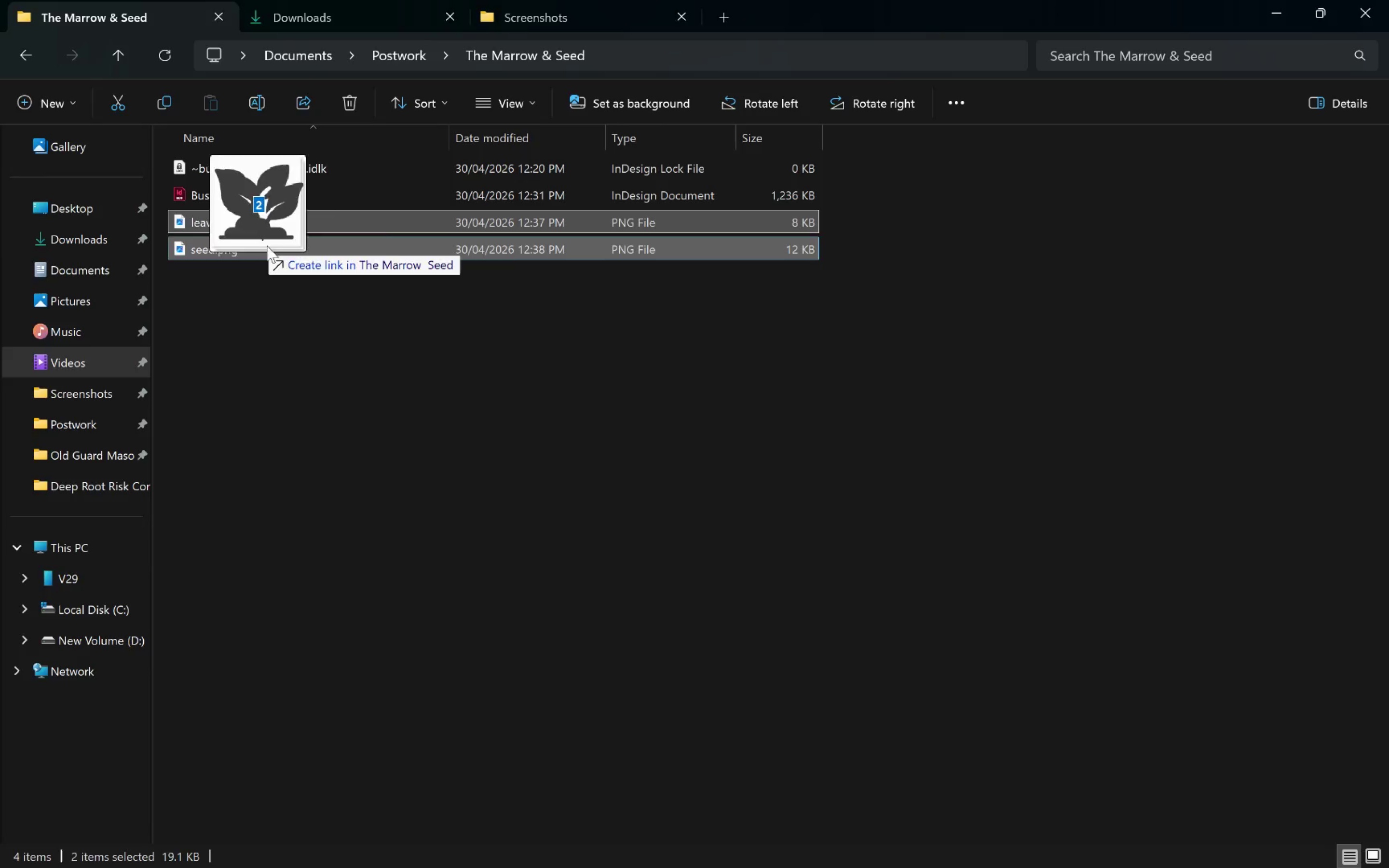 
key(Alt+Tab)
 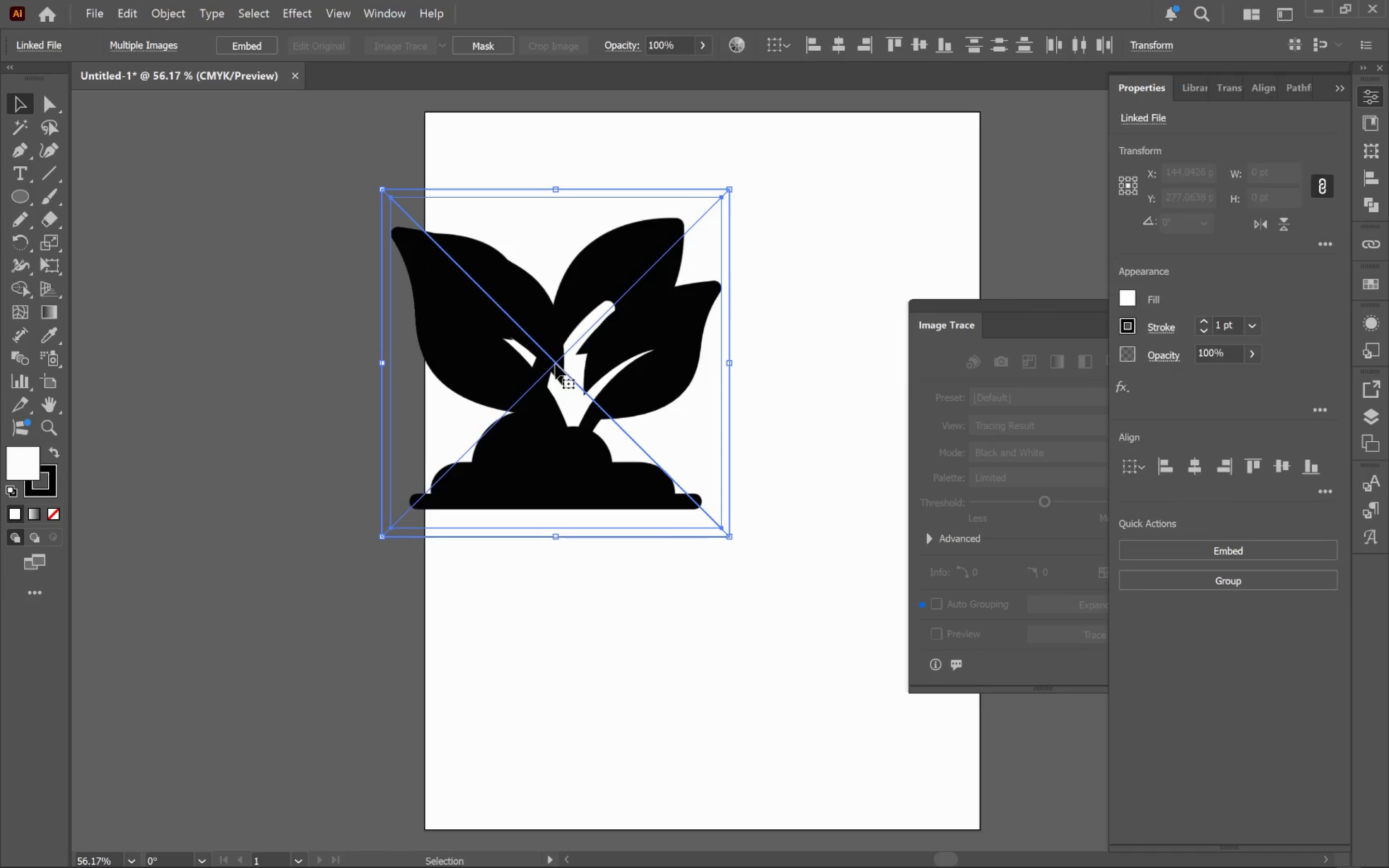 
left_click_drag(start_coordinate=[579, 383], to_coordinate=[274, 360])
 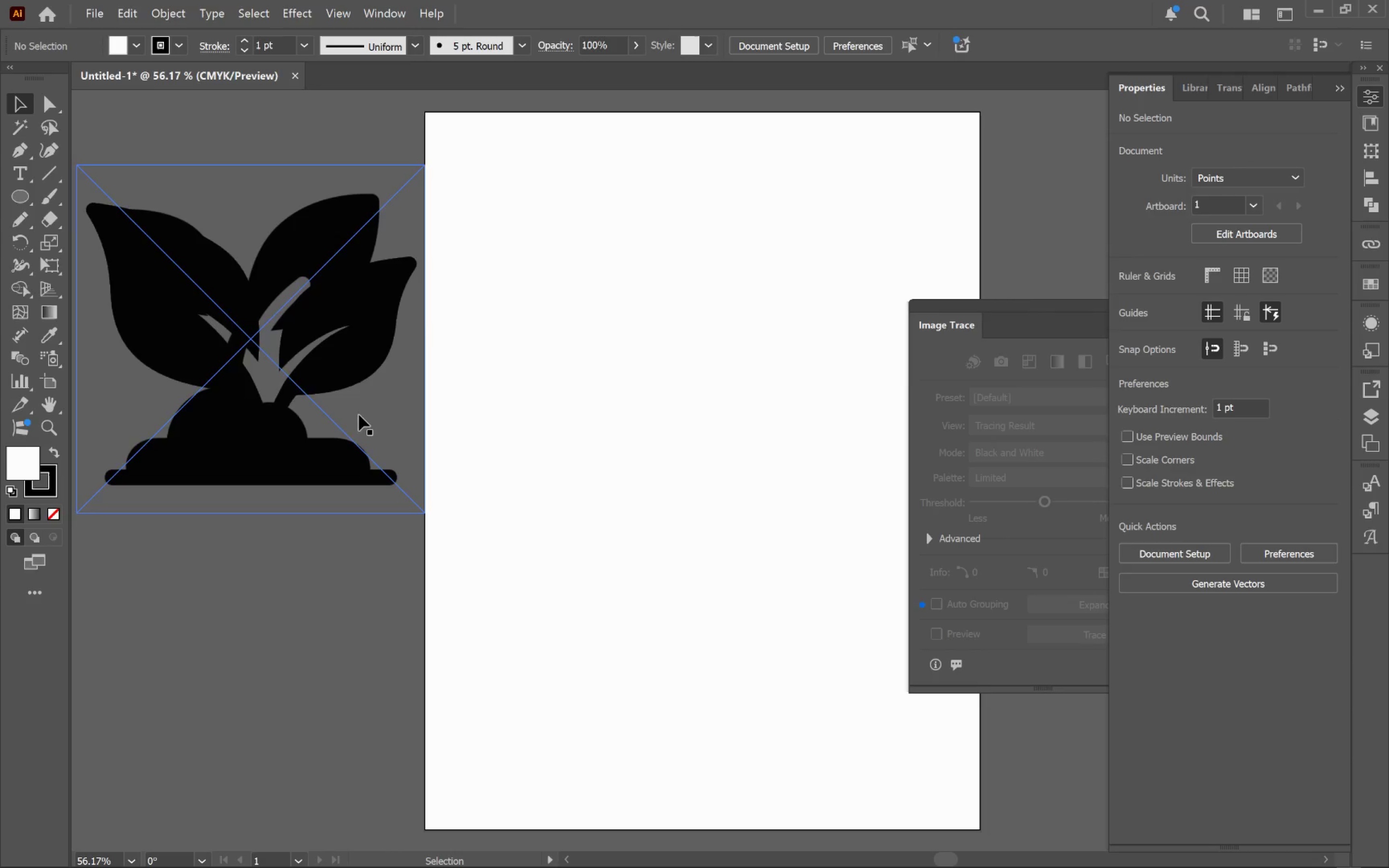 
left_click_drag(start_coordinate=[269, 410], to_coordinate=[702, 450])
 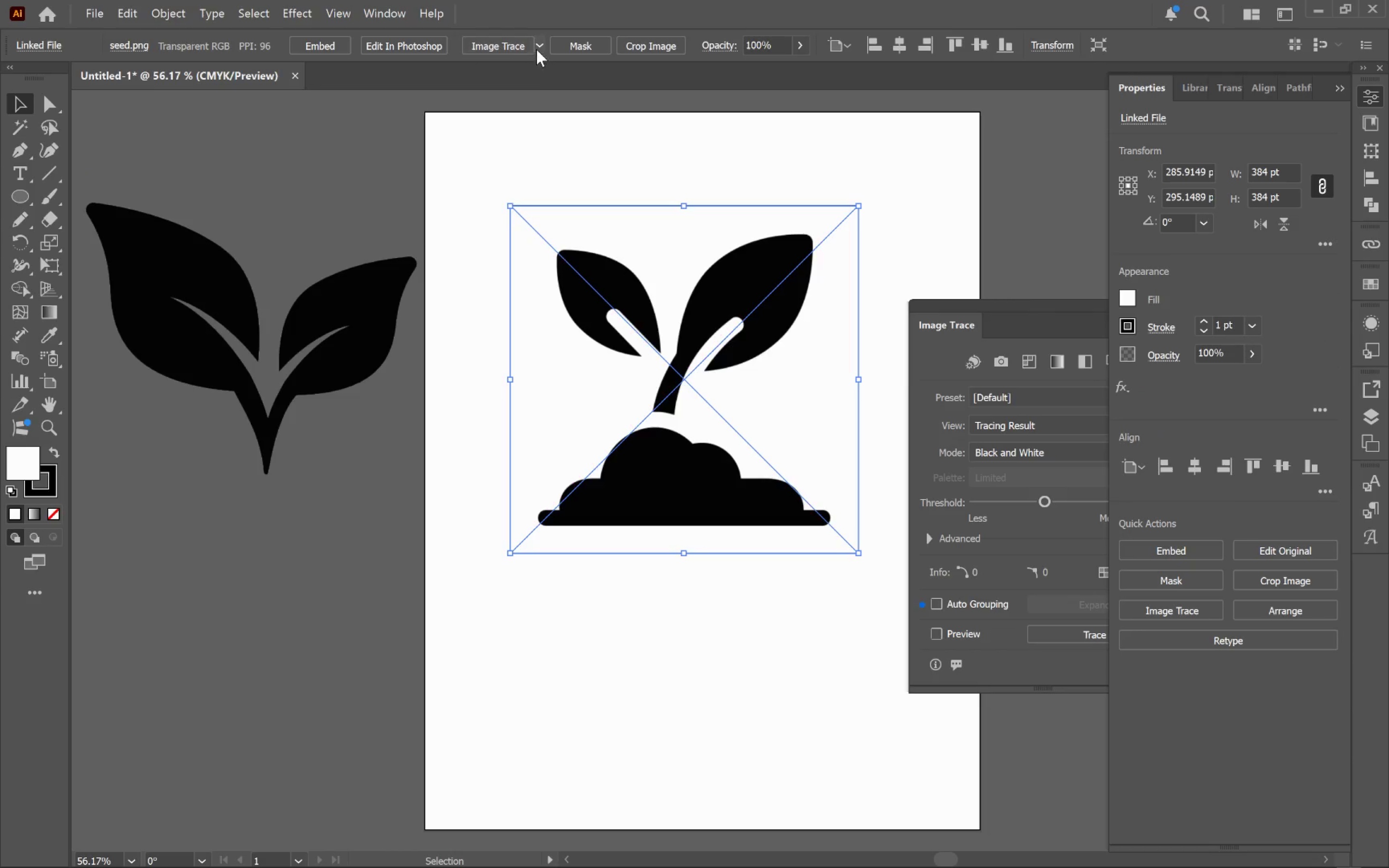 
left_click([538, 48])
 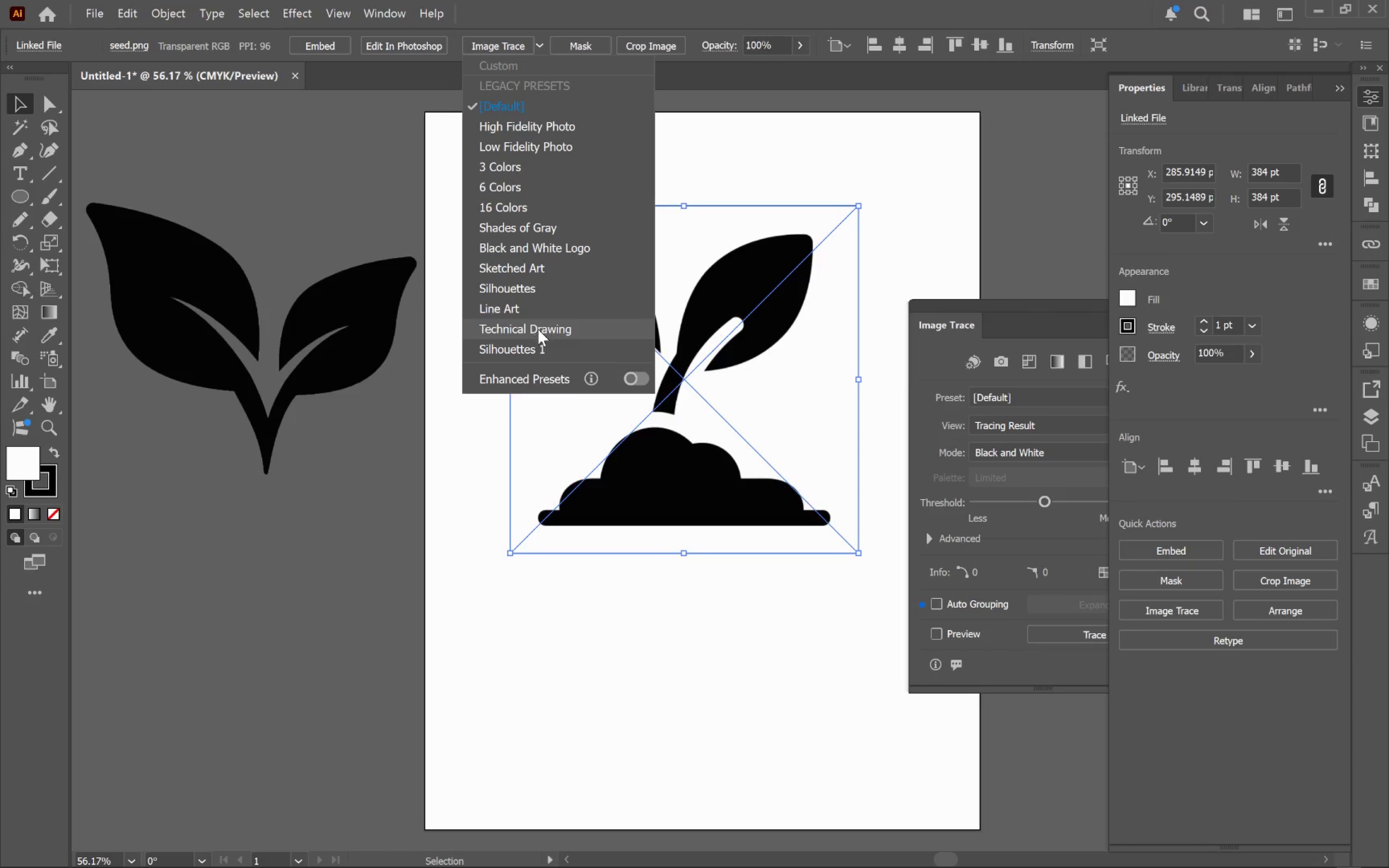 
left_click([514, 289])
 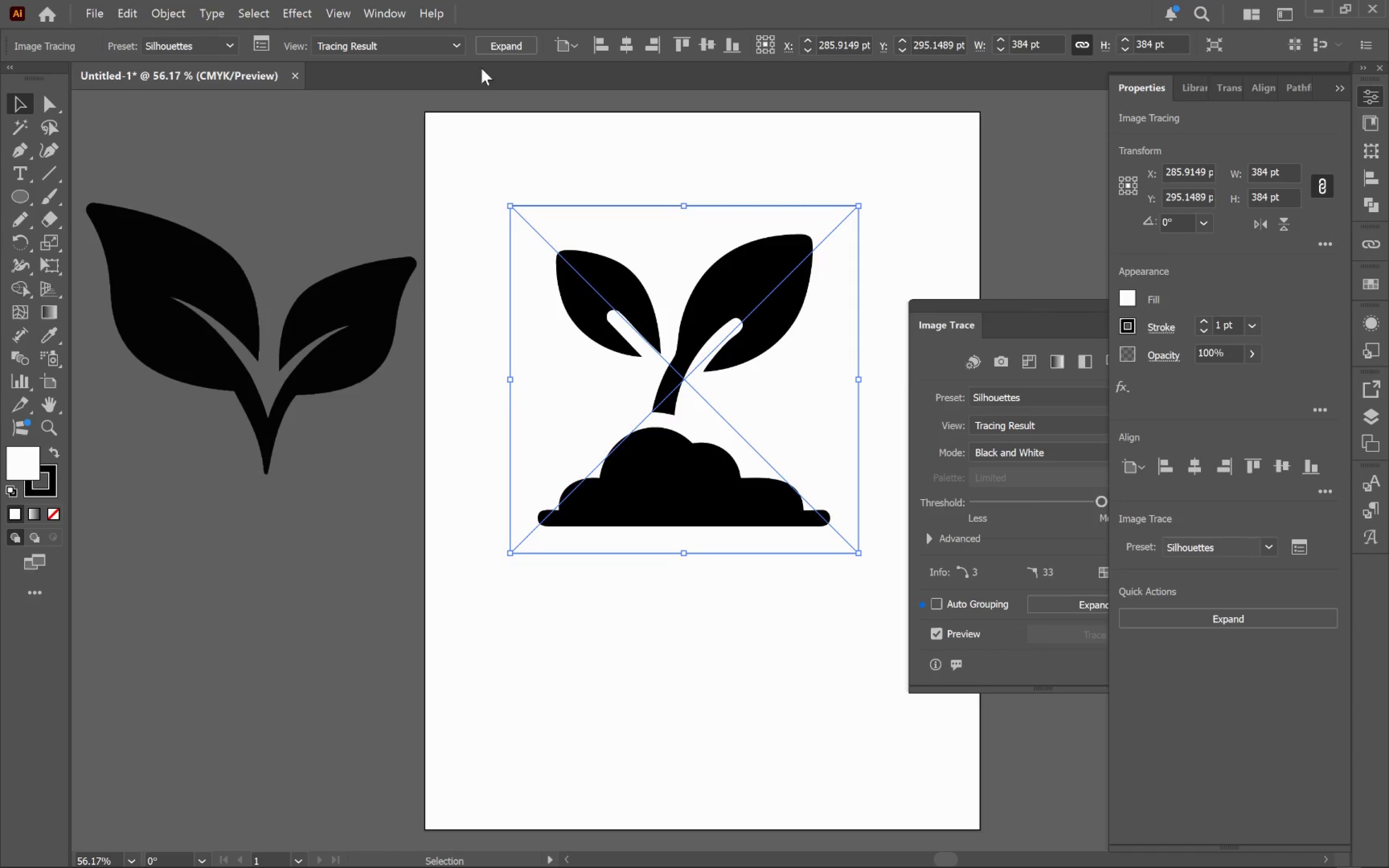 
left_click([515, 44])
 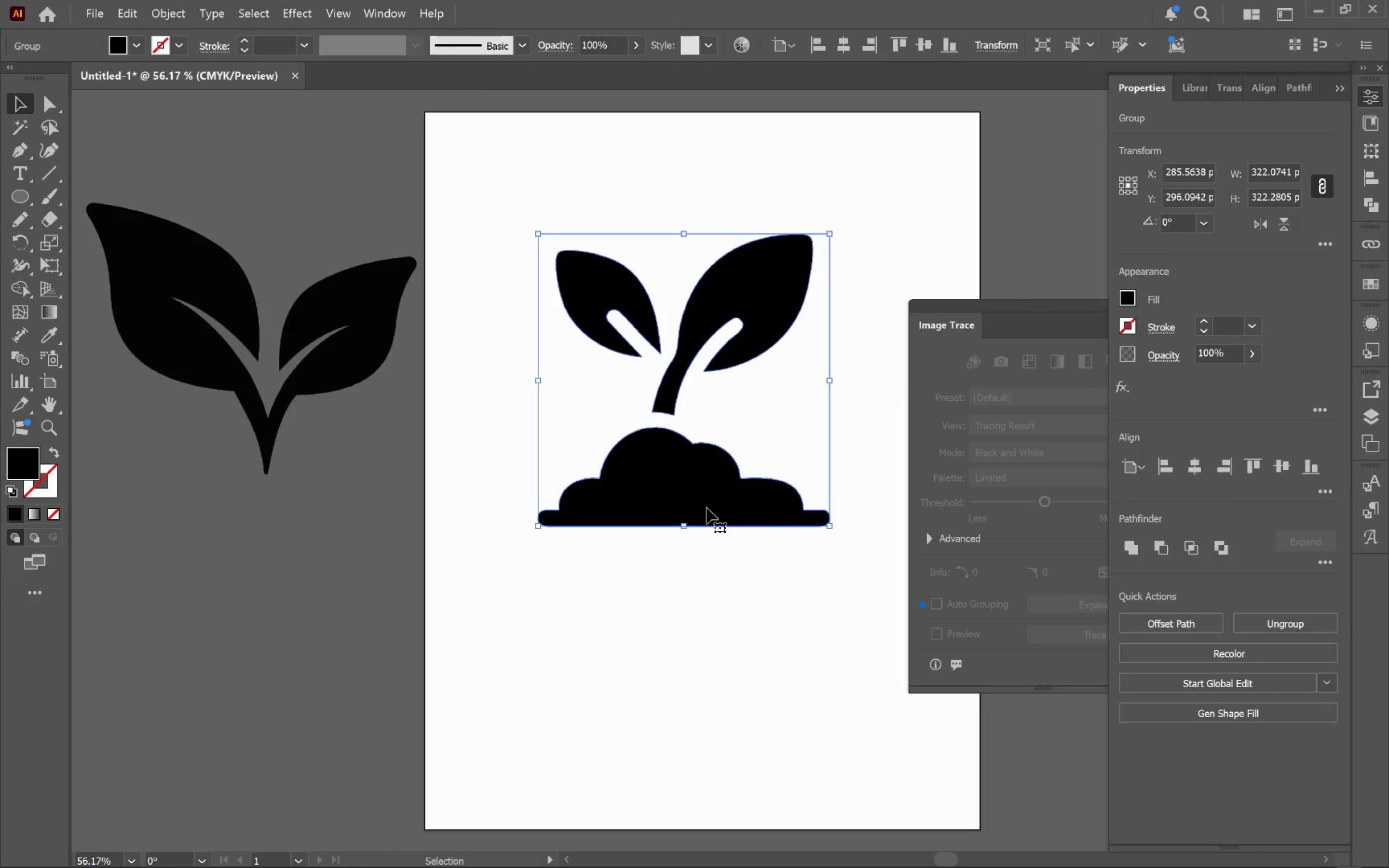 
left_click_drag(start_coordinate=[681, 478], to_coordinate=[376, 380])
 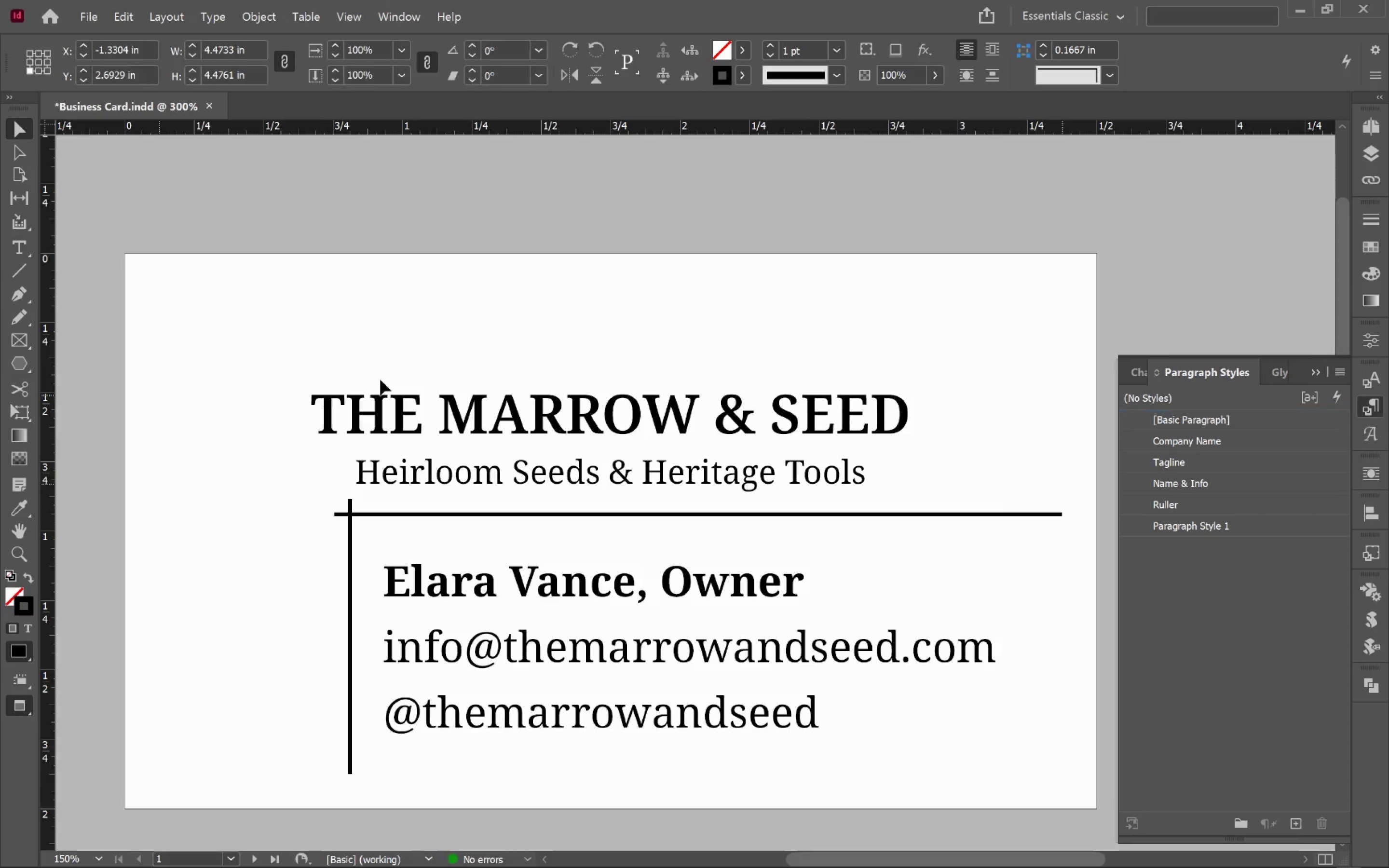 
key(Alt+Tab)
 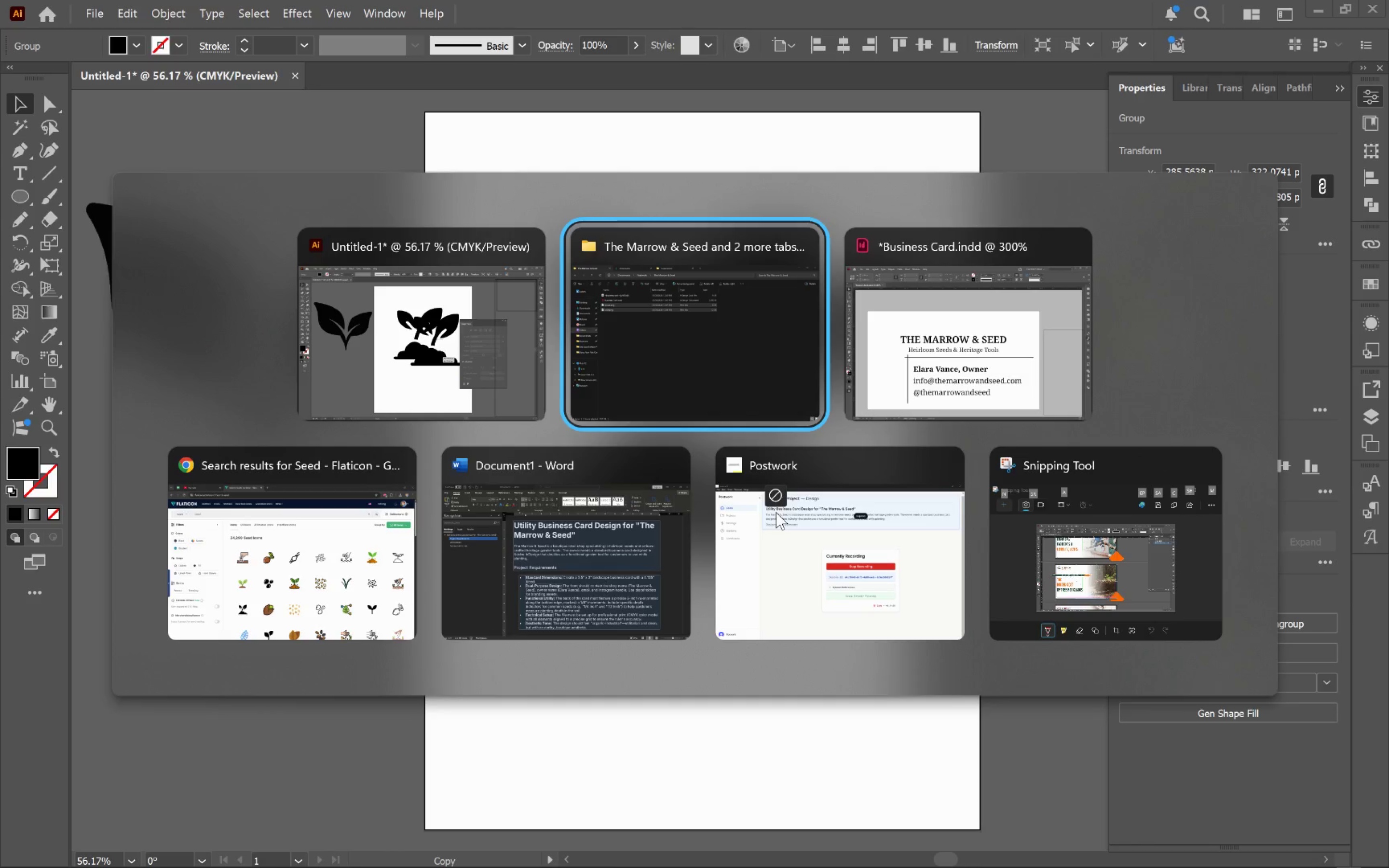 
key(Alt+Tab)
 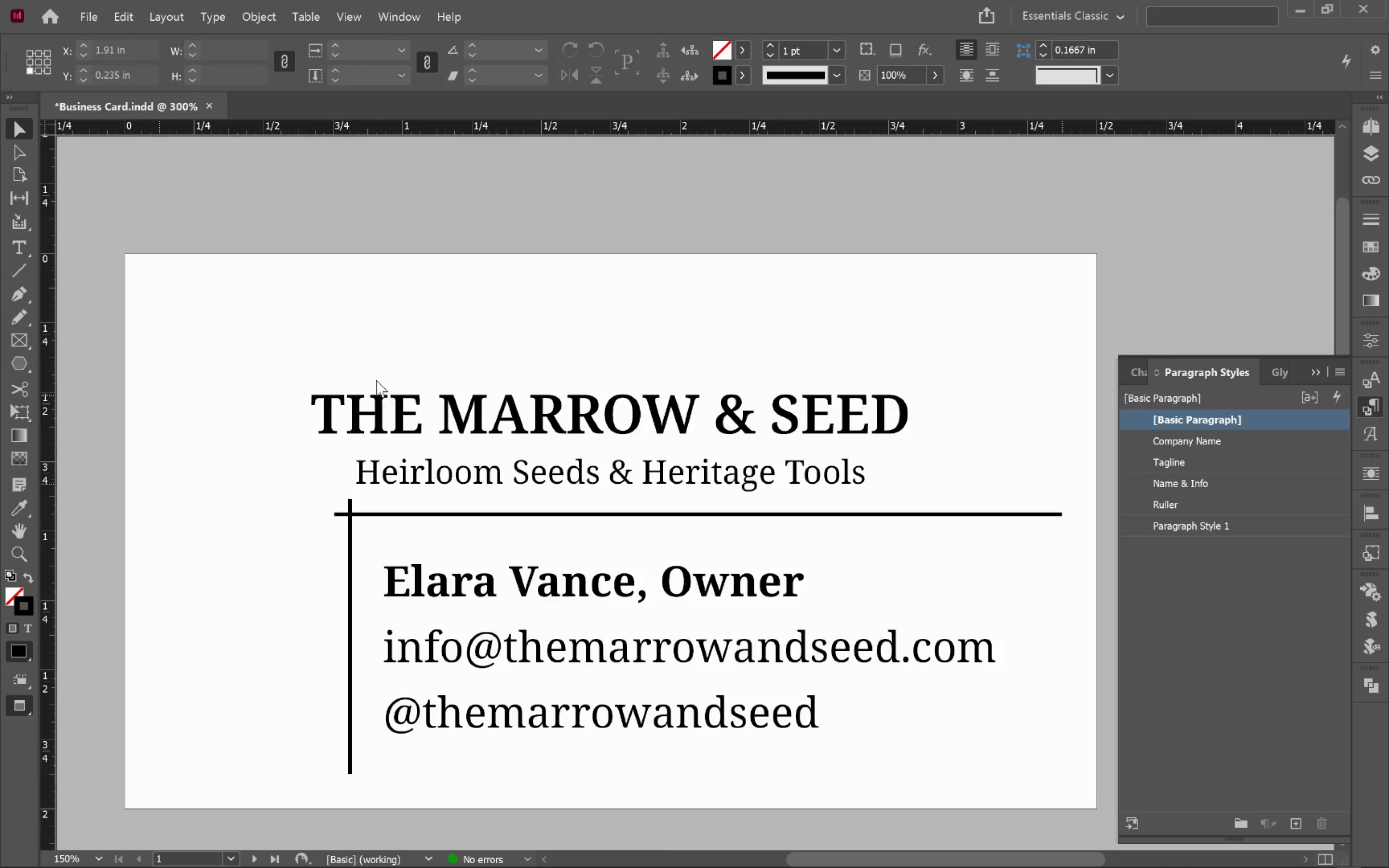 
hold_key(key=ShiftLeft, duration=0.88)
 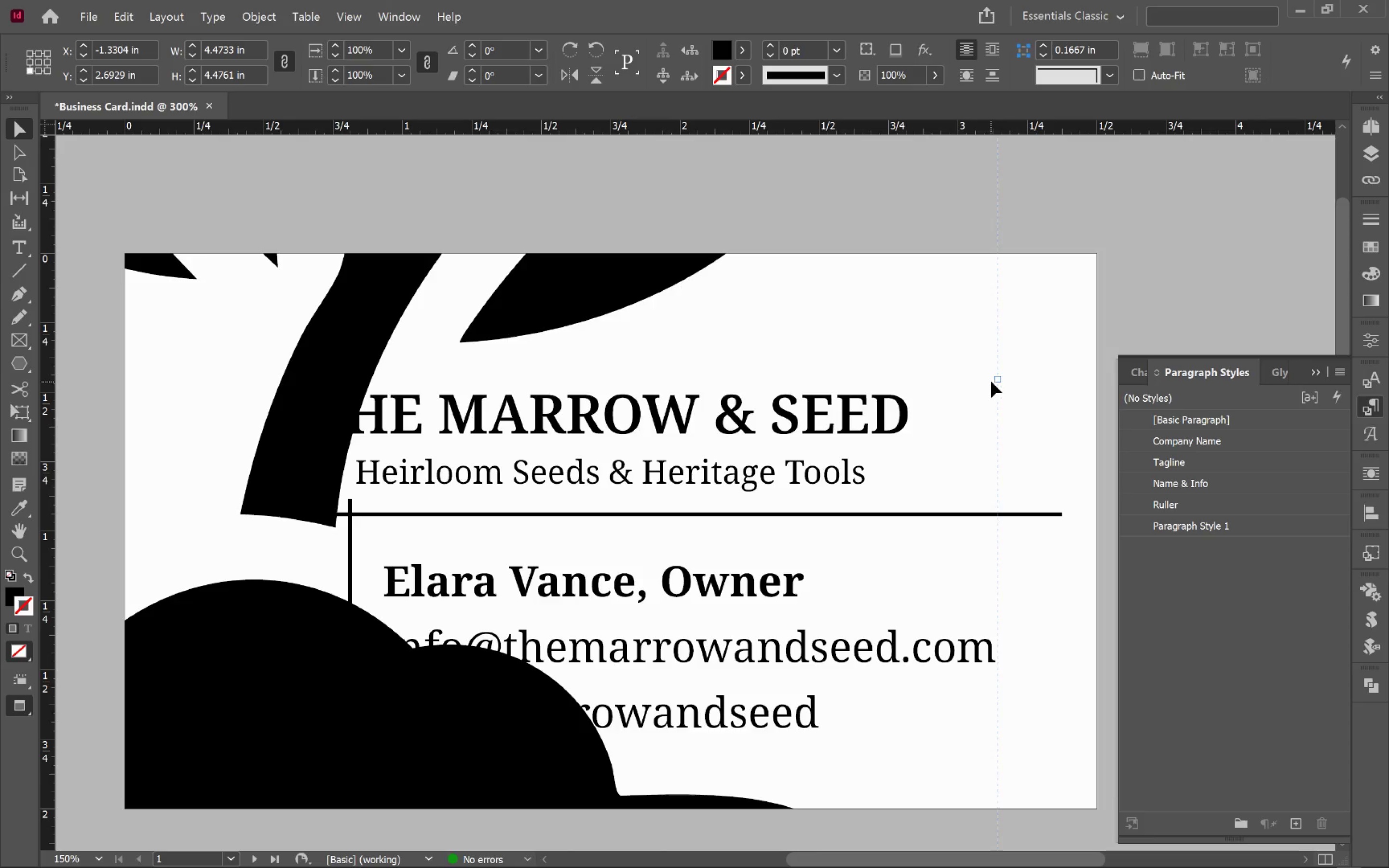 
left_click_drag(start_coordinate=[995, 380], to_coordinate=[443, 385])
 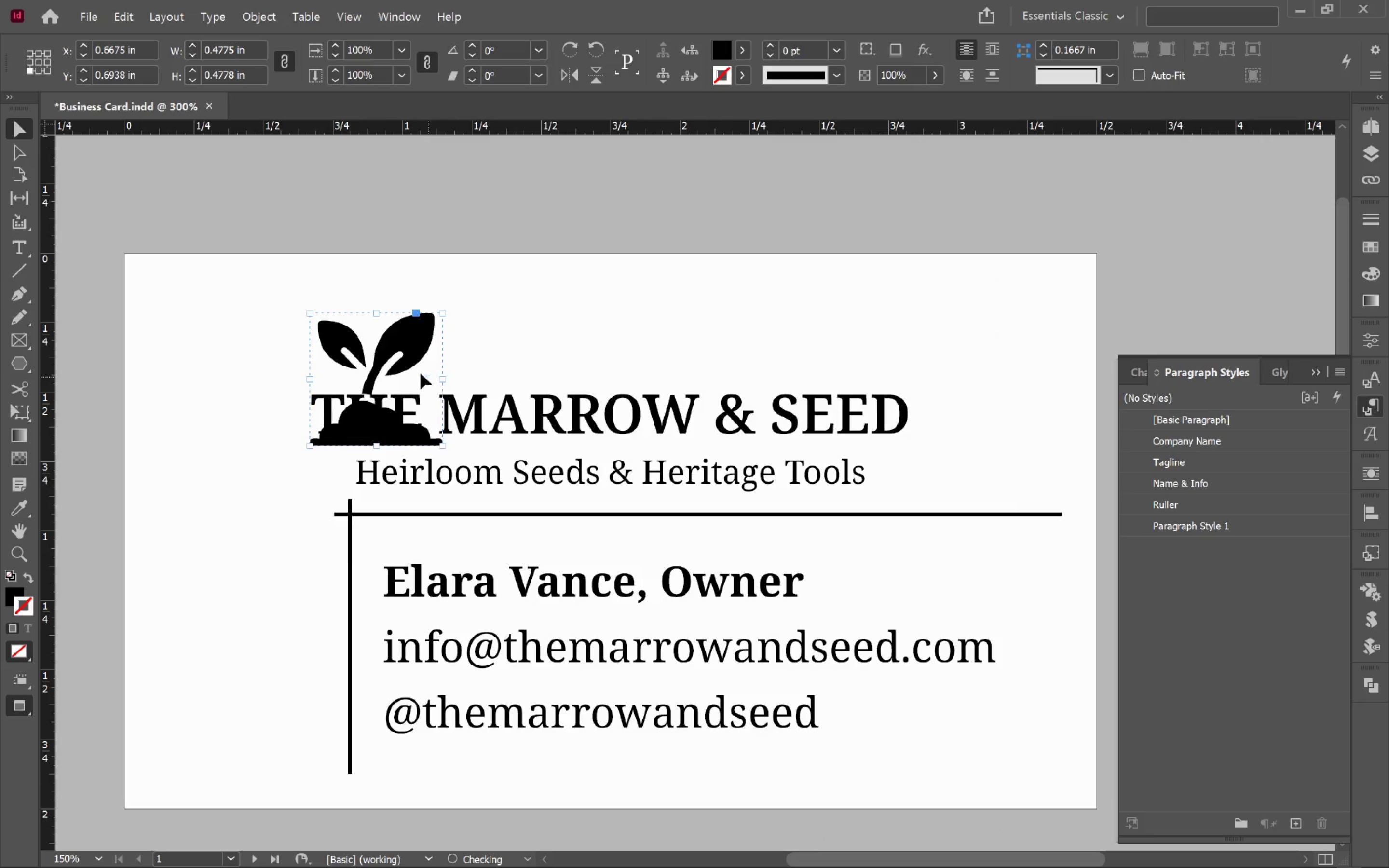 
hold_key(key=AltLeft, duration=1.48)
 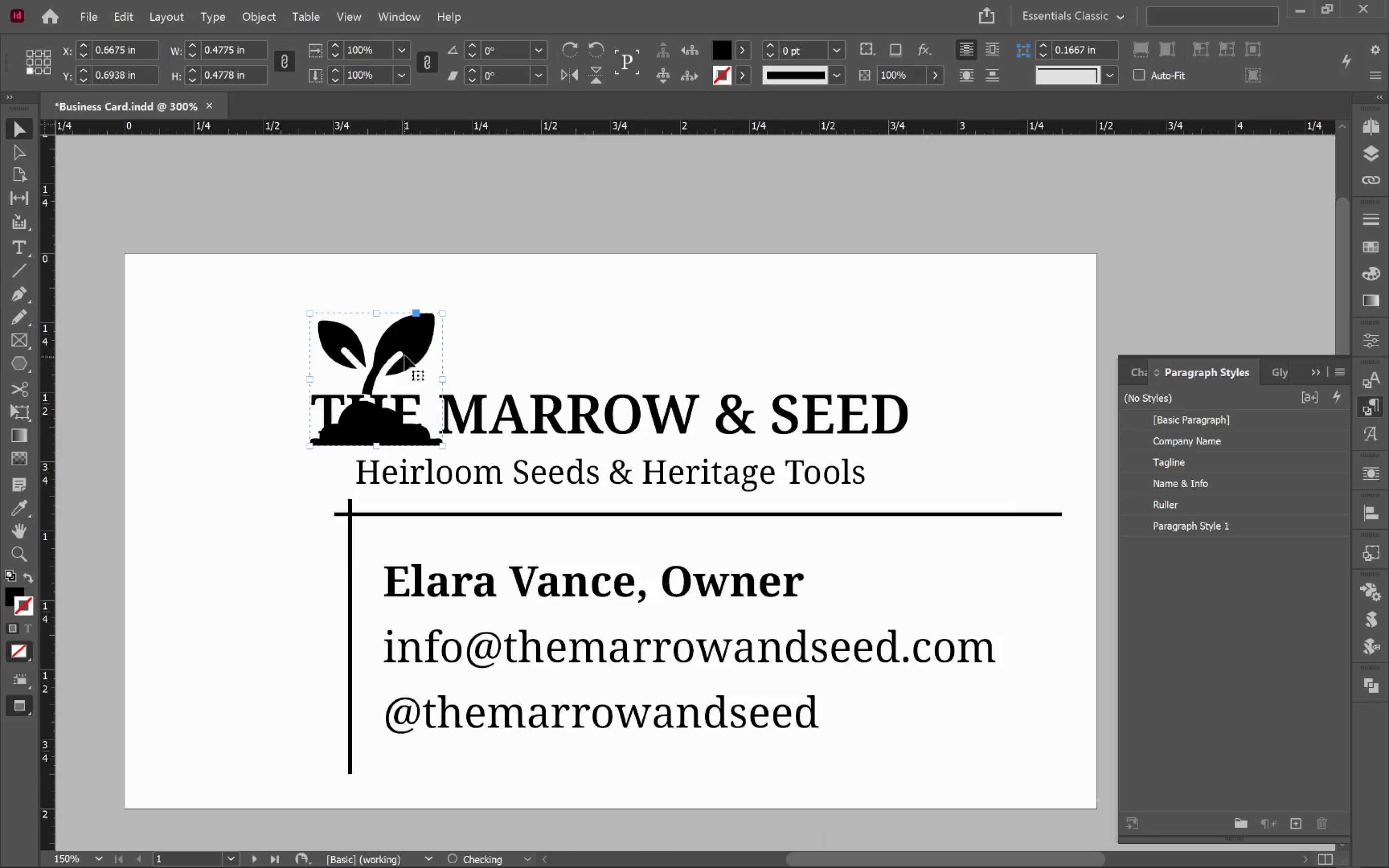 
hold_key(key=ShiftLeft, duration=1.55)
 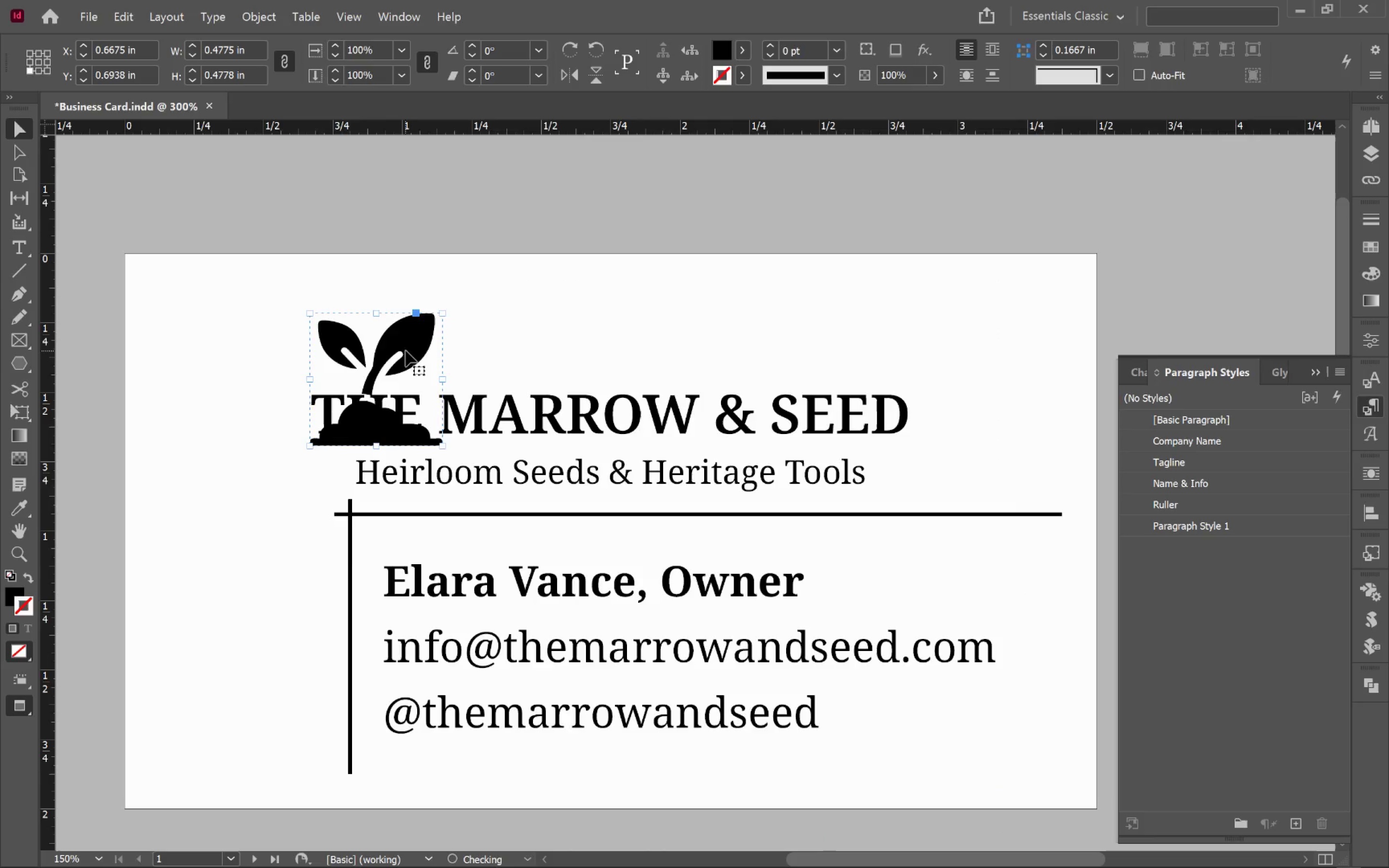 
left_click_drag(start_coordinate=[406, 350], to_coordinate=[238, 651])
 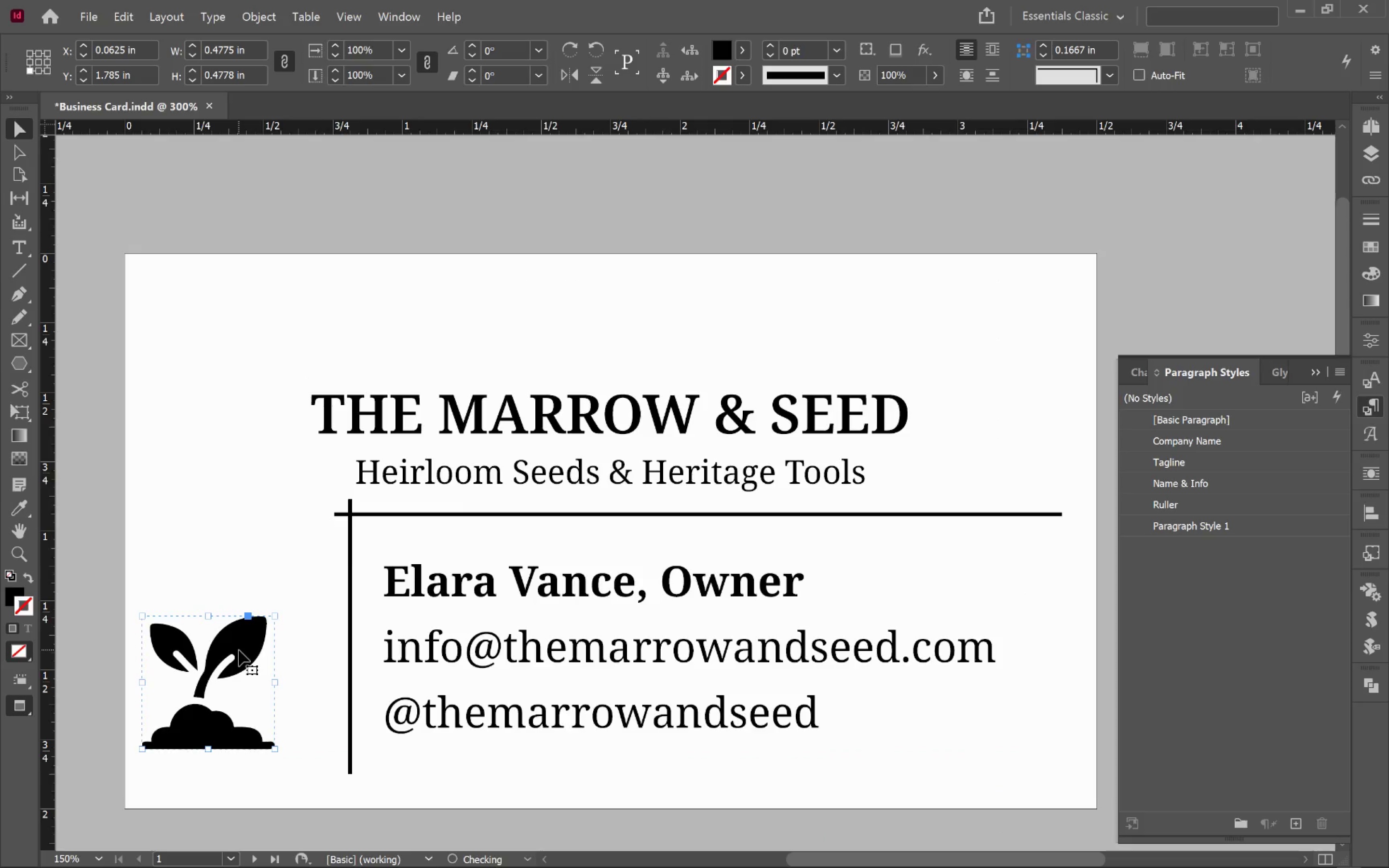 
key(W)
 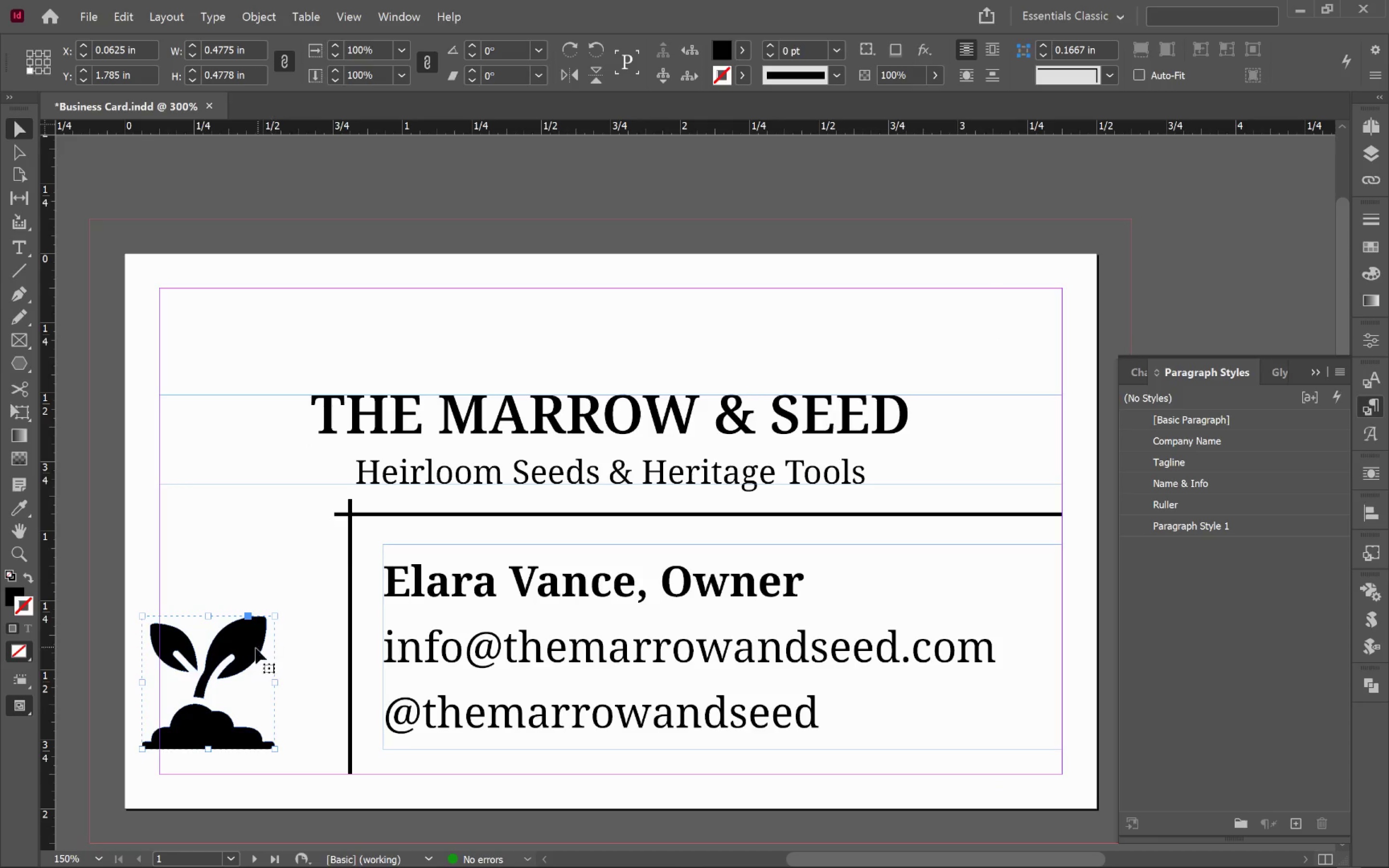 
left_click_drag(start_coordinate=[241, 645], to_coordinate=[259, 646])
 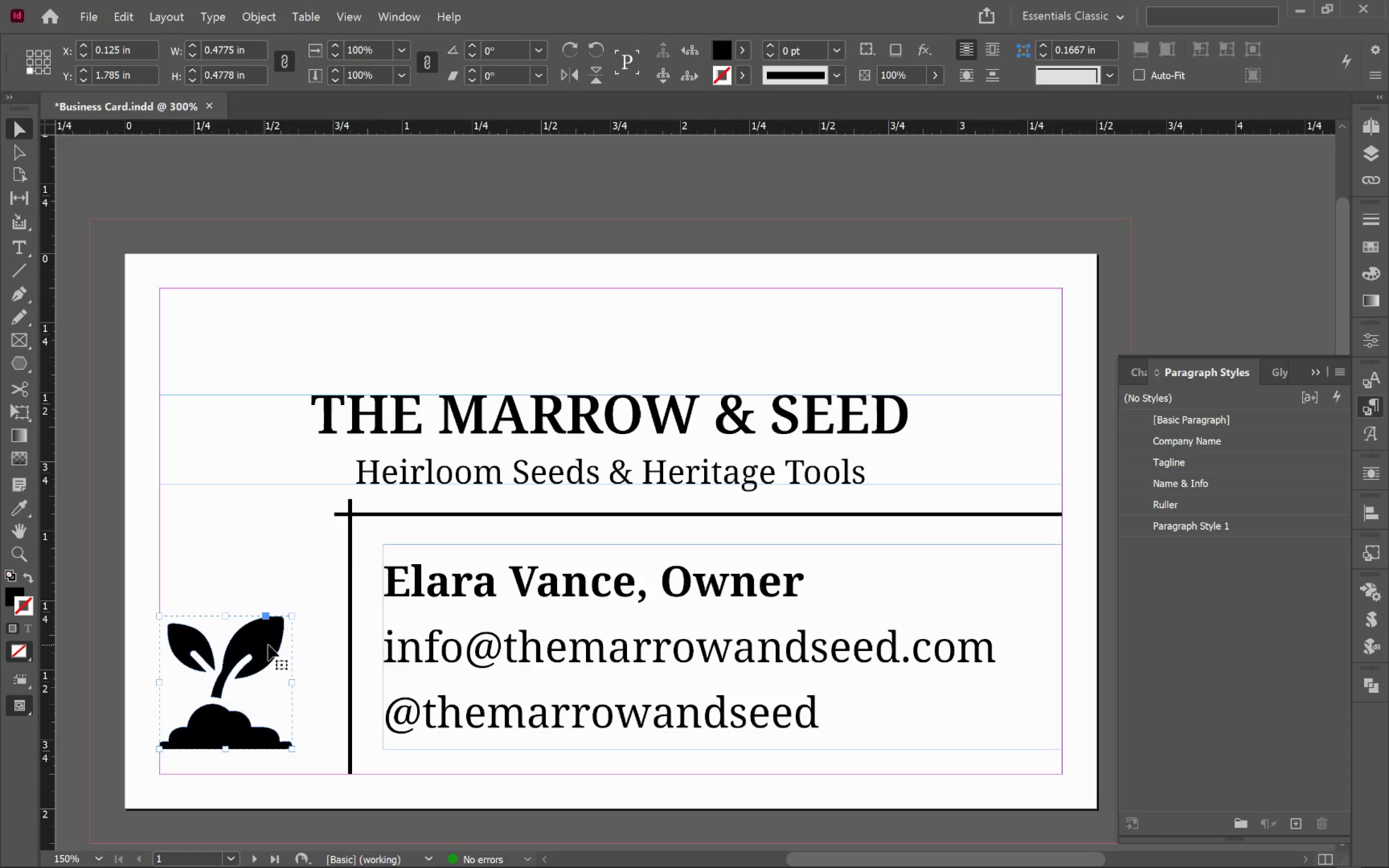 
hold_key(key=ShiftLeft, duration=1.22)
 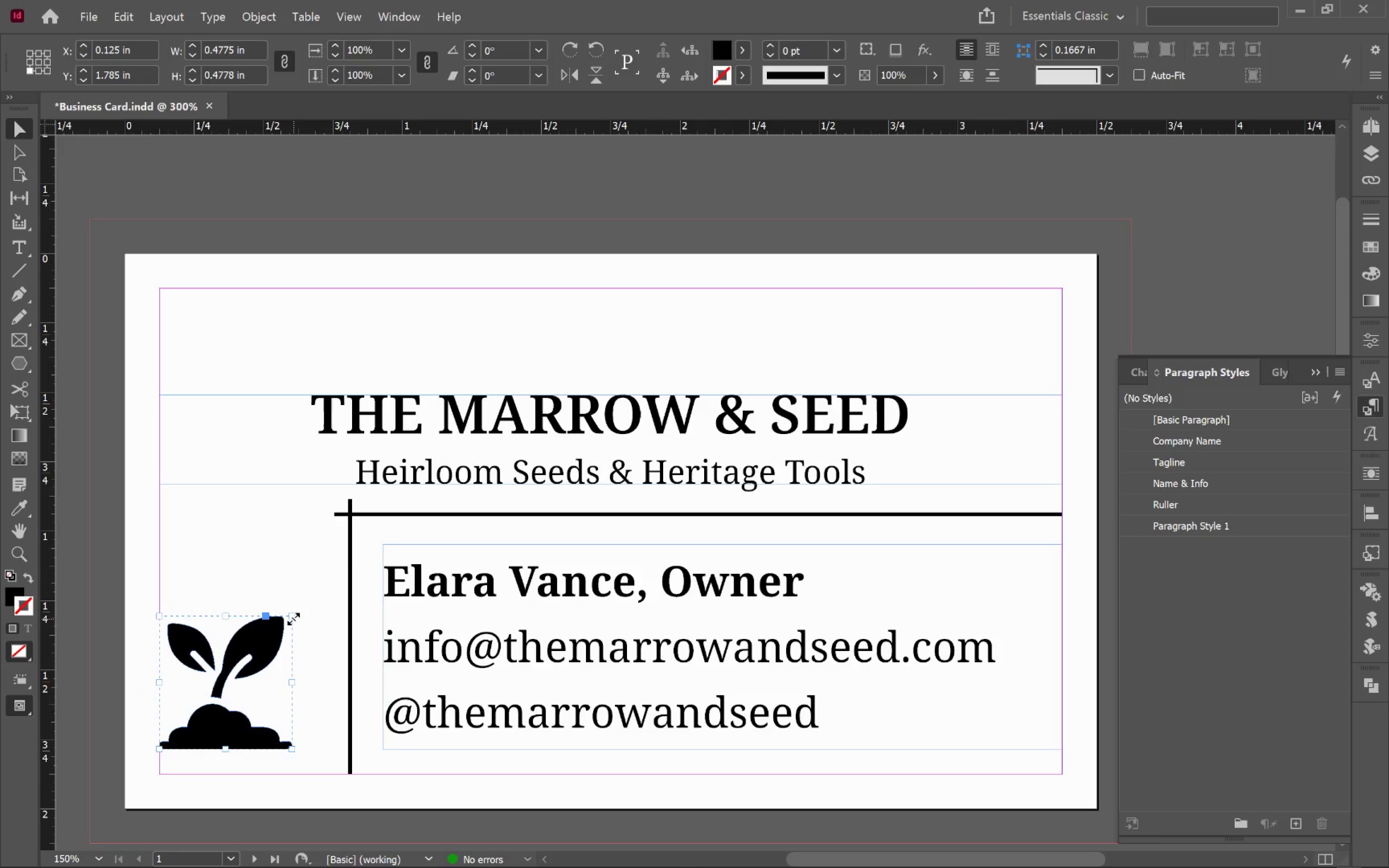 
left_click_drag(start_coordinate=[293, 619], to_coordinate=[320, 581])
 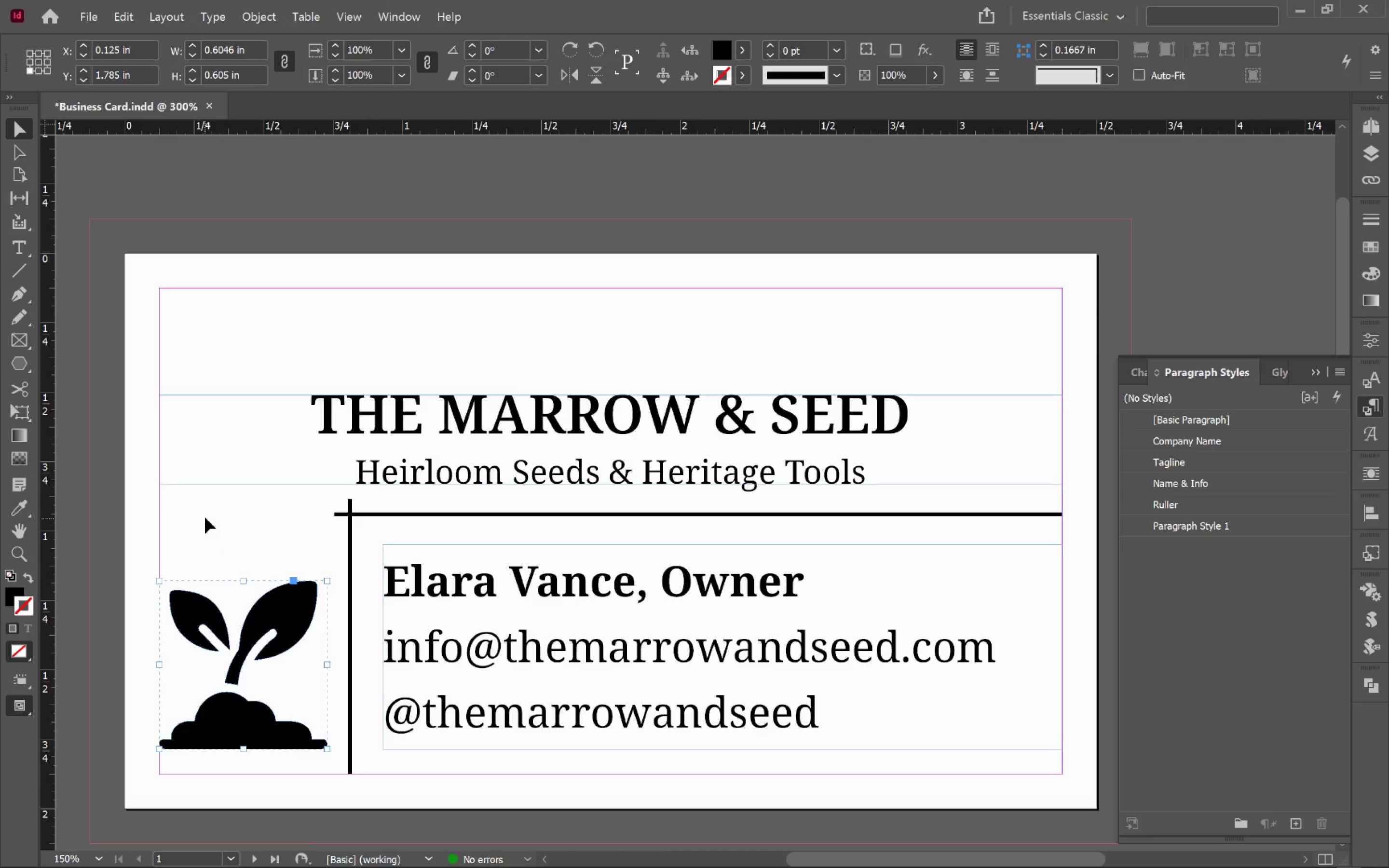 
hold_key(key=ShiftLeft, duration=1.32)
 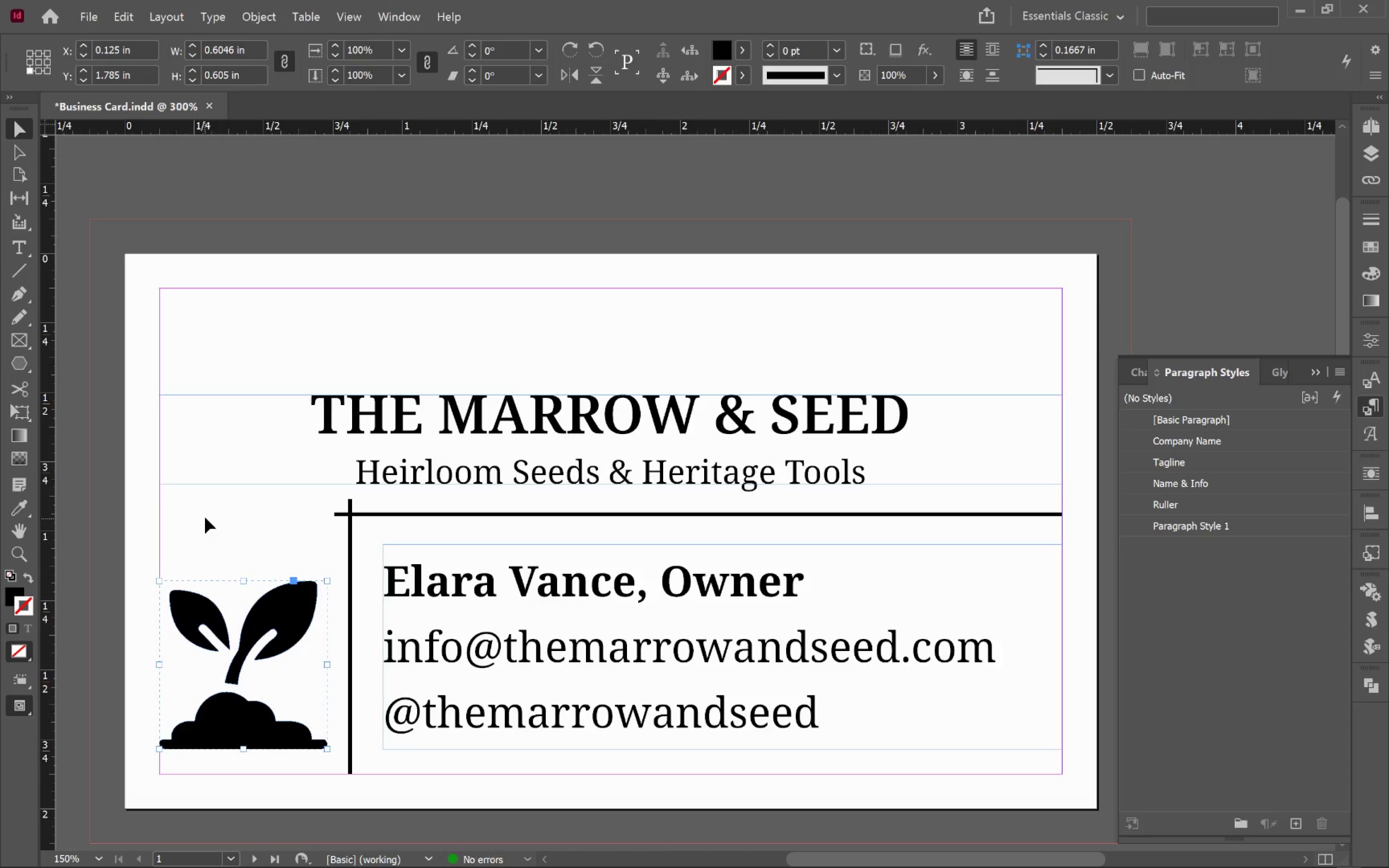 
left_click([205, 517])
 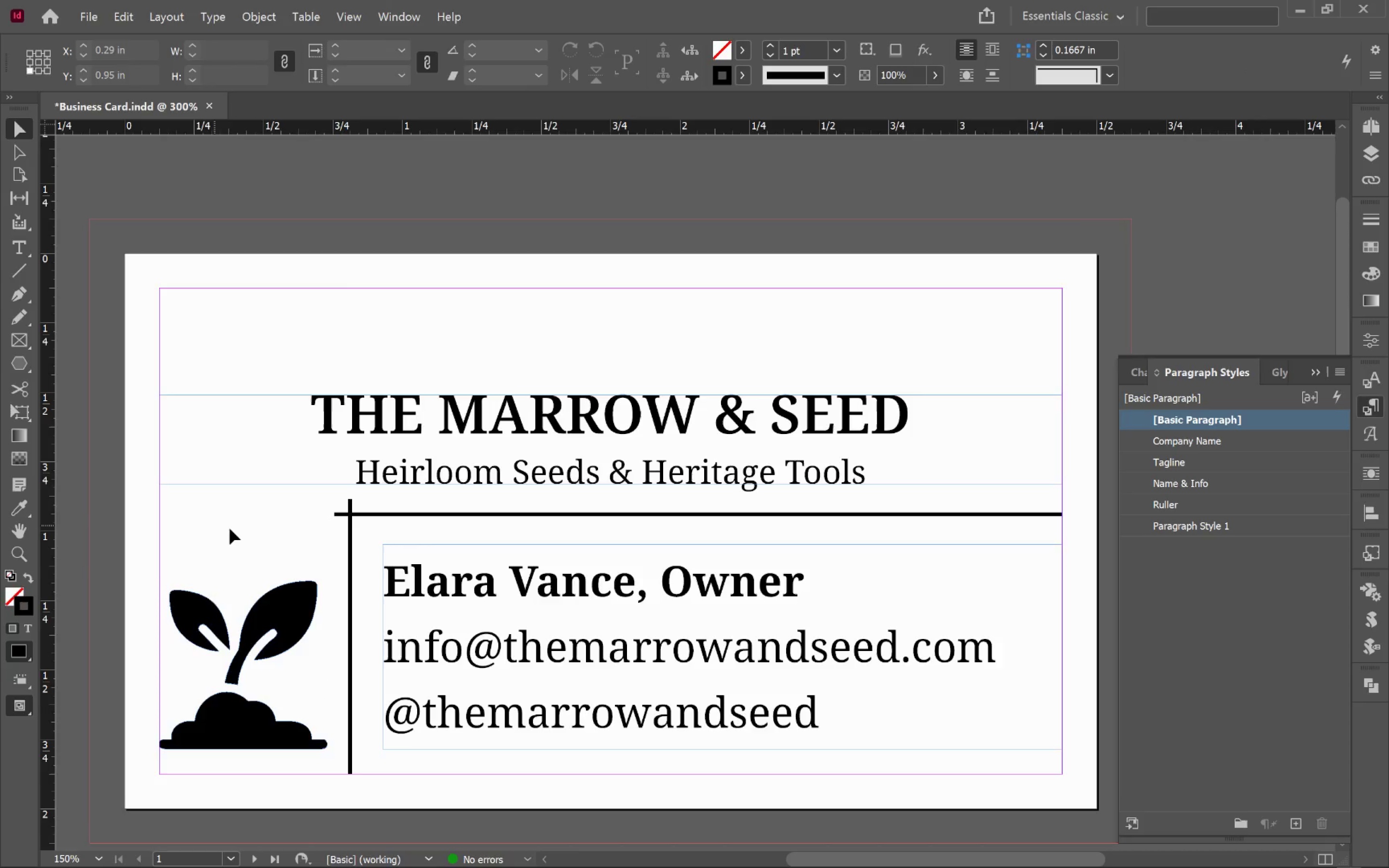 
key(W)
 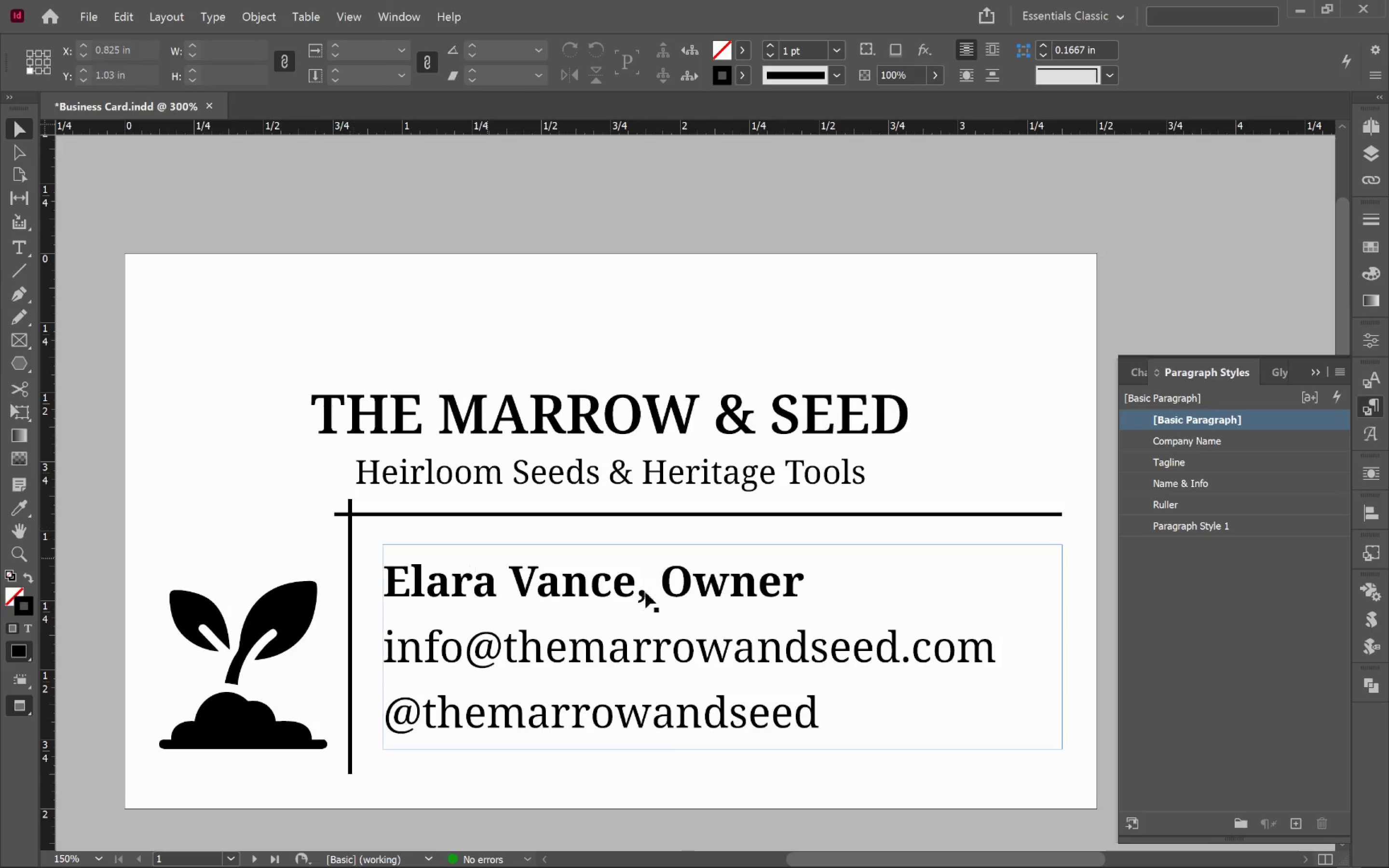 
left_click([691, 654])
 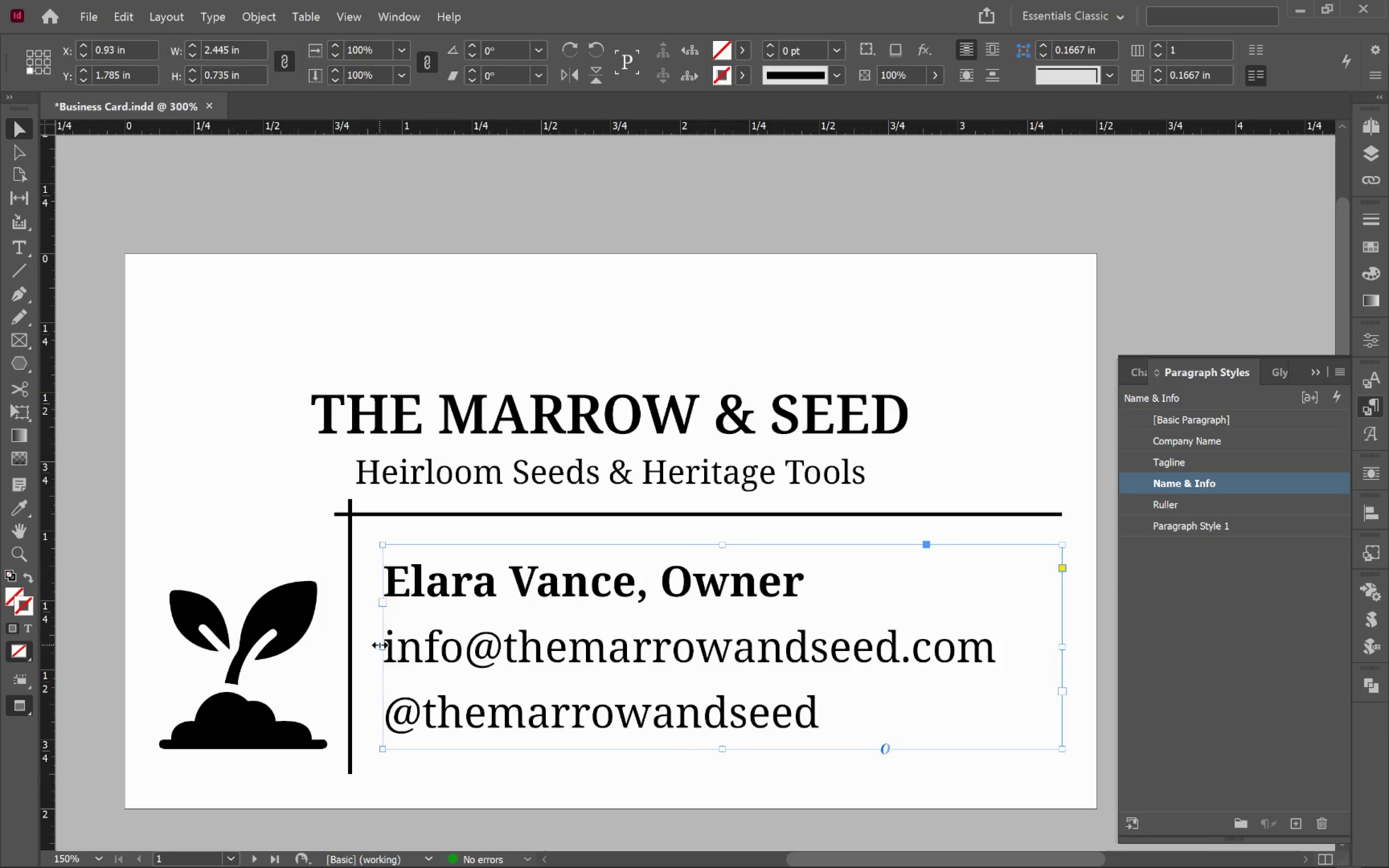 
double_click([380, 645])
 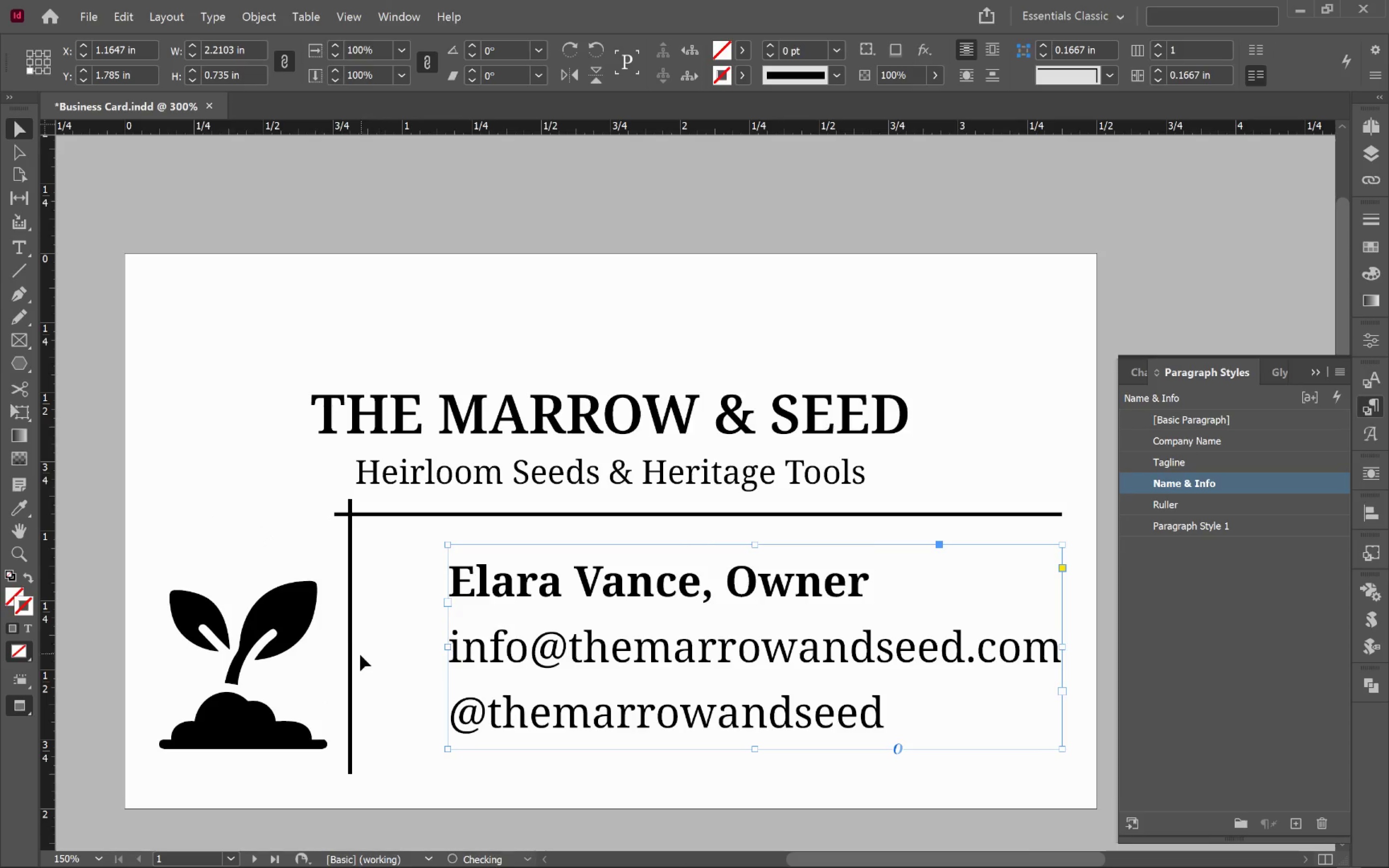 
left_click([387, 664])
 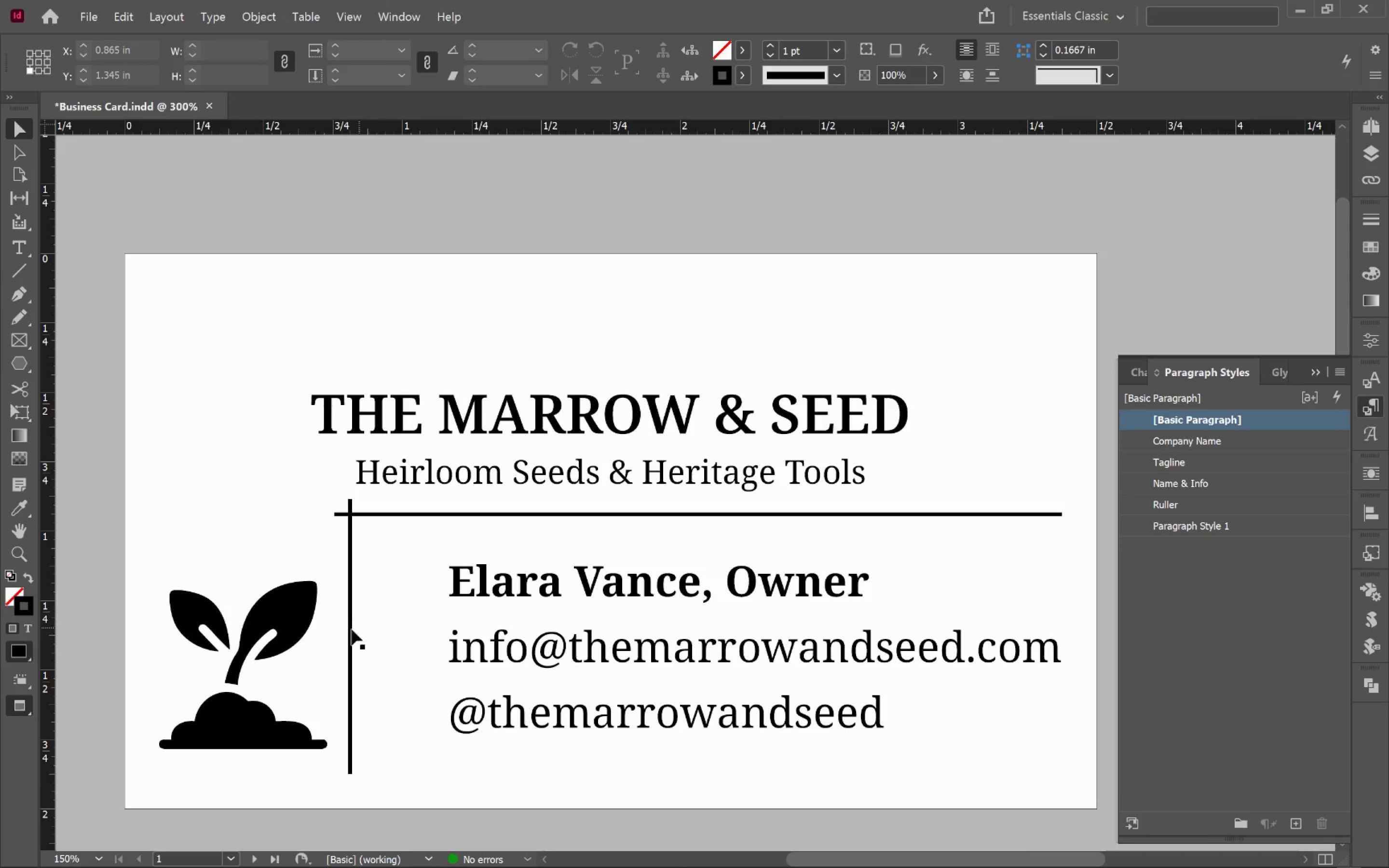 
left_click_drag(start_coordinate=[351, 630], to_coordinate=[425, 643])
 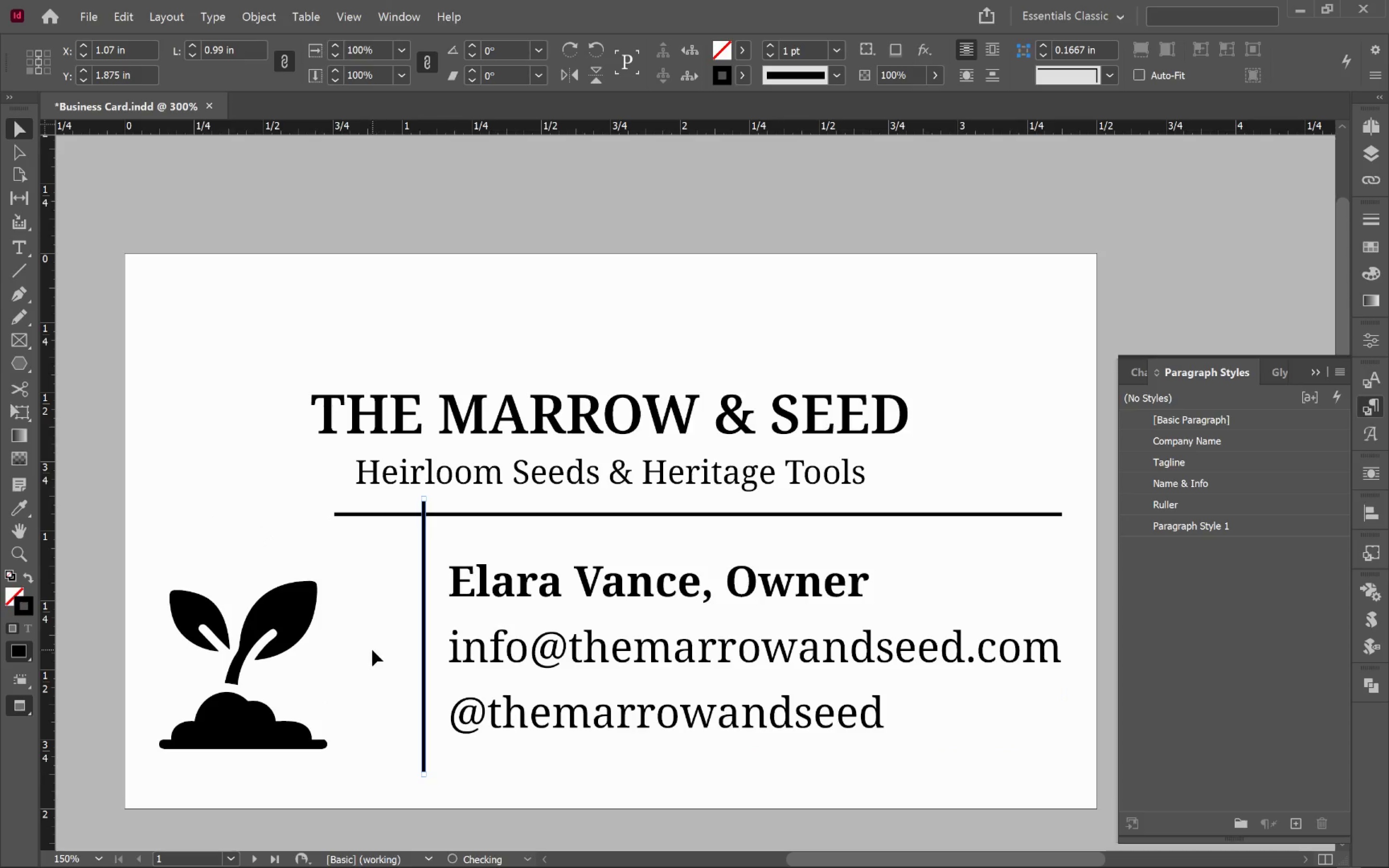 
hold_key(key=ShiftLeft, duration=2.75)
left_click([372, 650])
 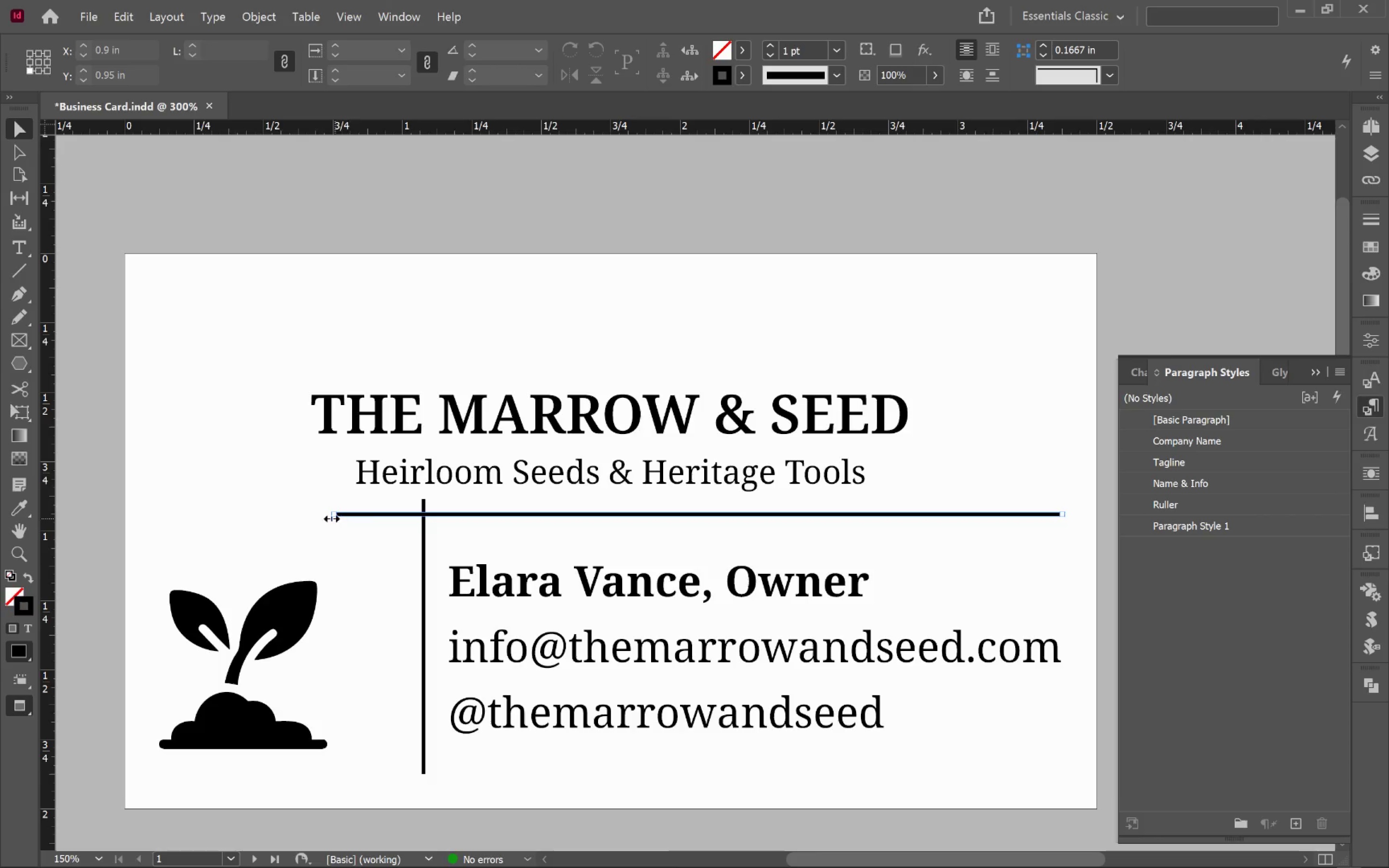 
left_click_drag(start_coordinate=[335, 516], to_coordinate=[405, 524])
 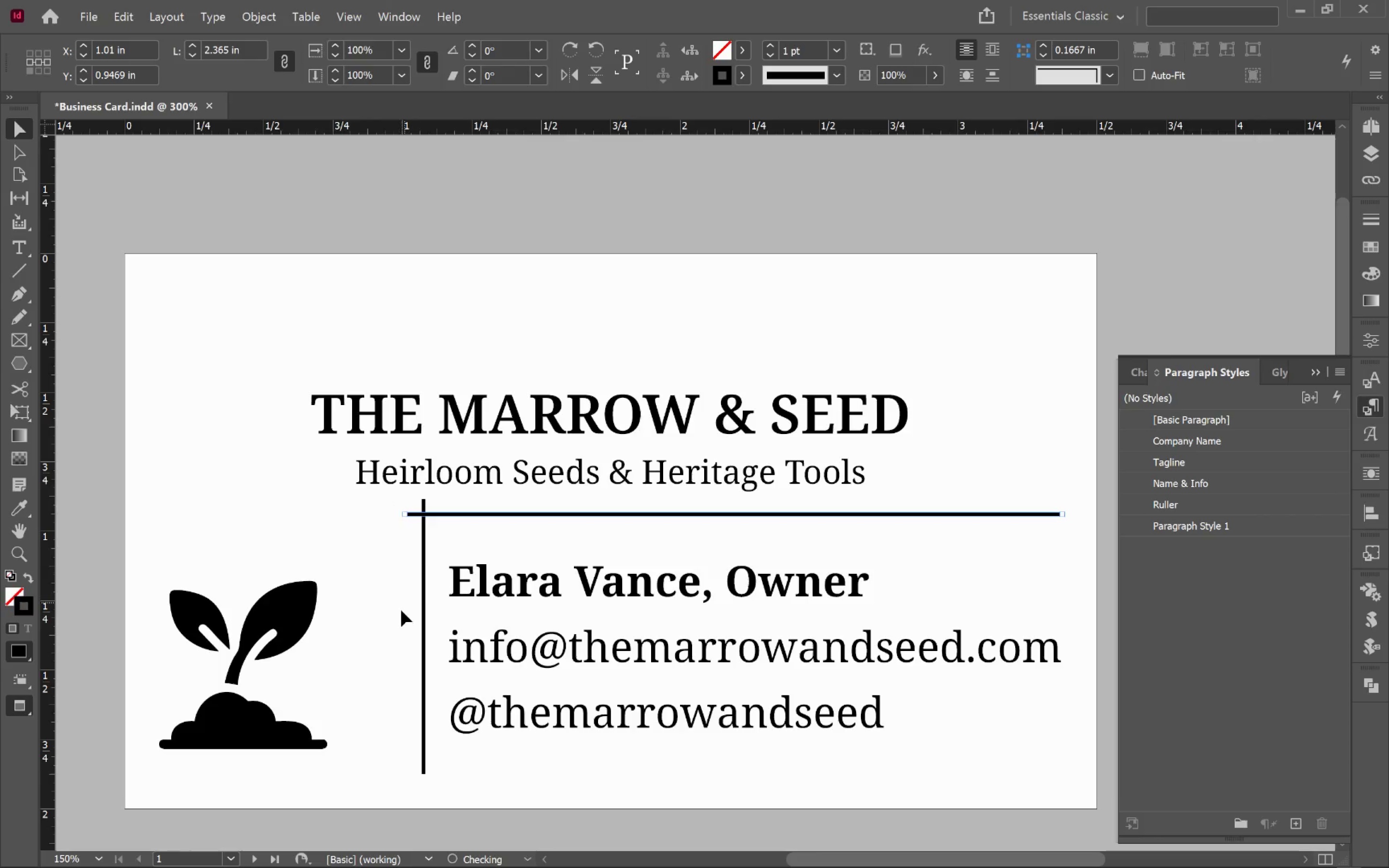 
left_click_drag(start_coordinate=[401, 617], to_coordinate=[401, 620])
 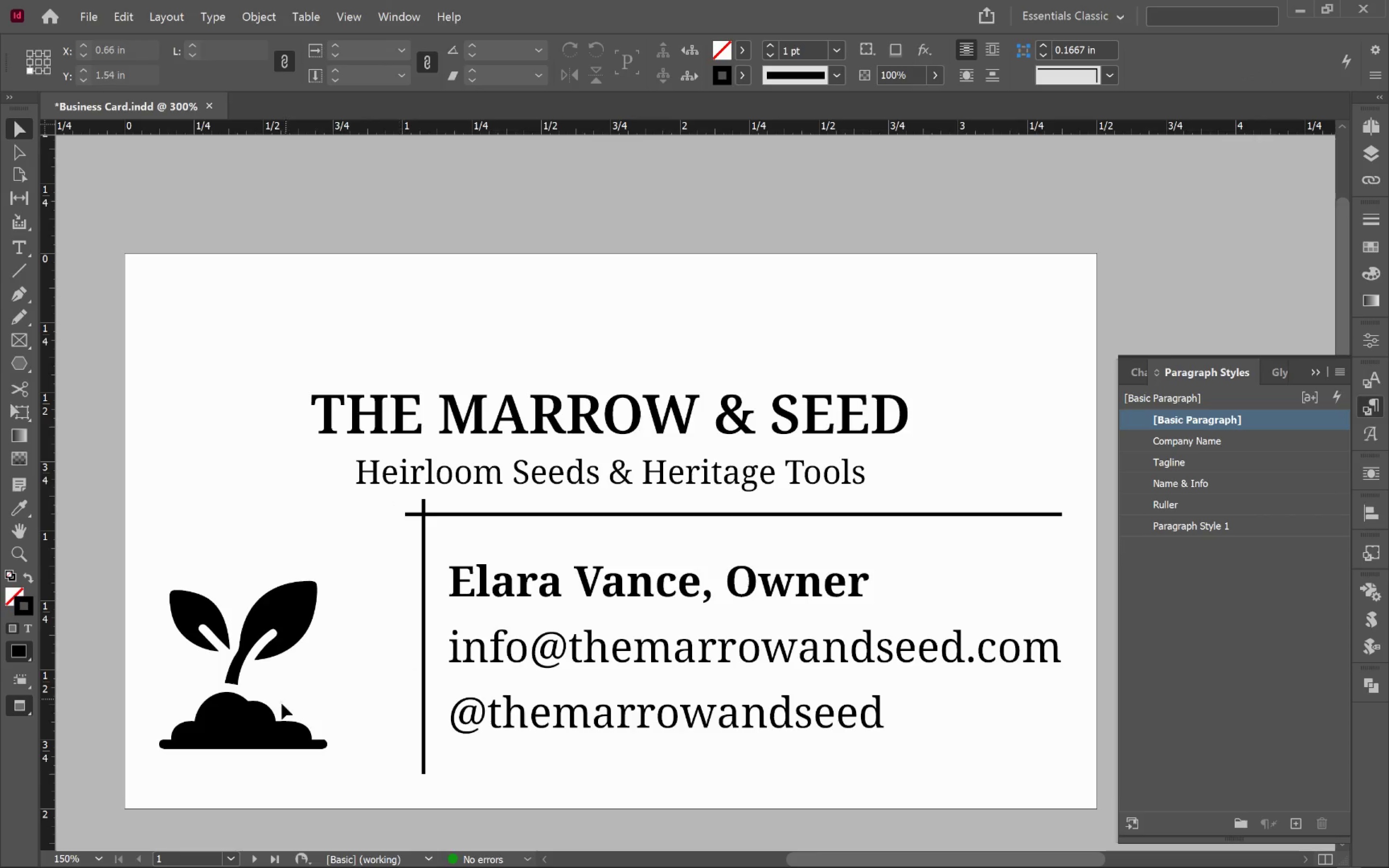 
key(W)
 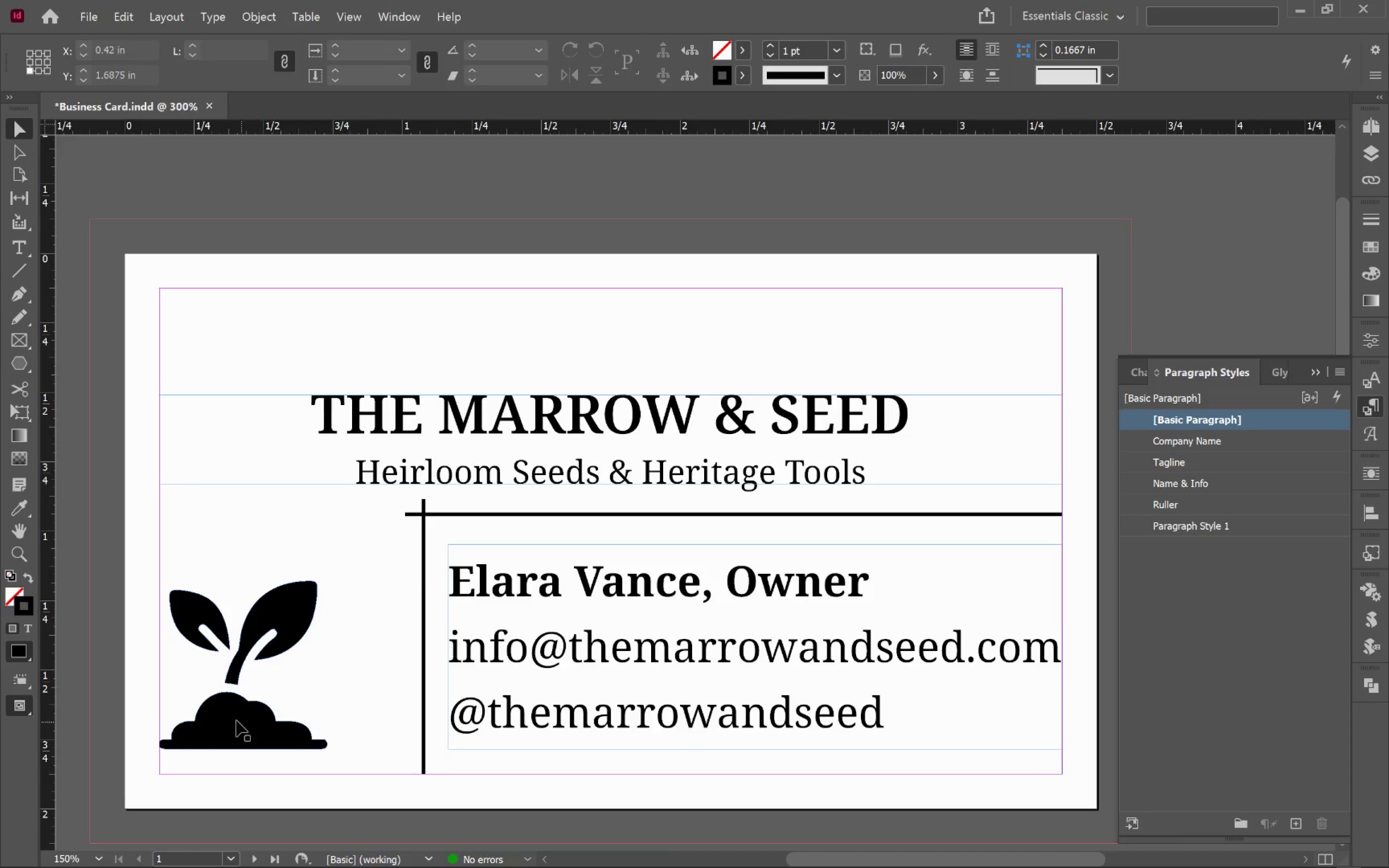 
left_click_drag(start_coordinate=[235, 719], to_coordinate=[279, 725])
 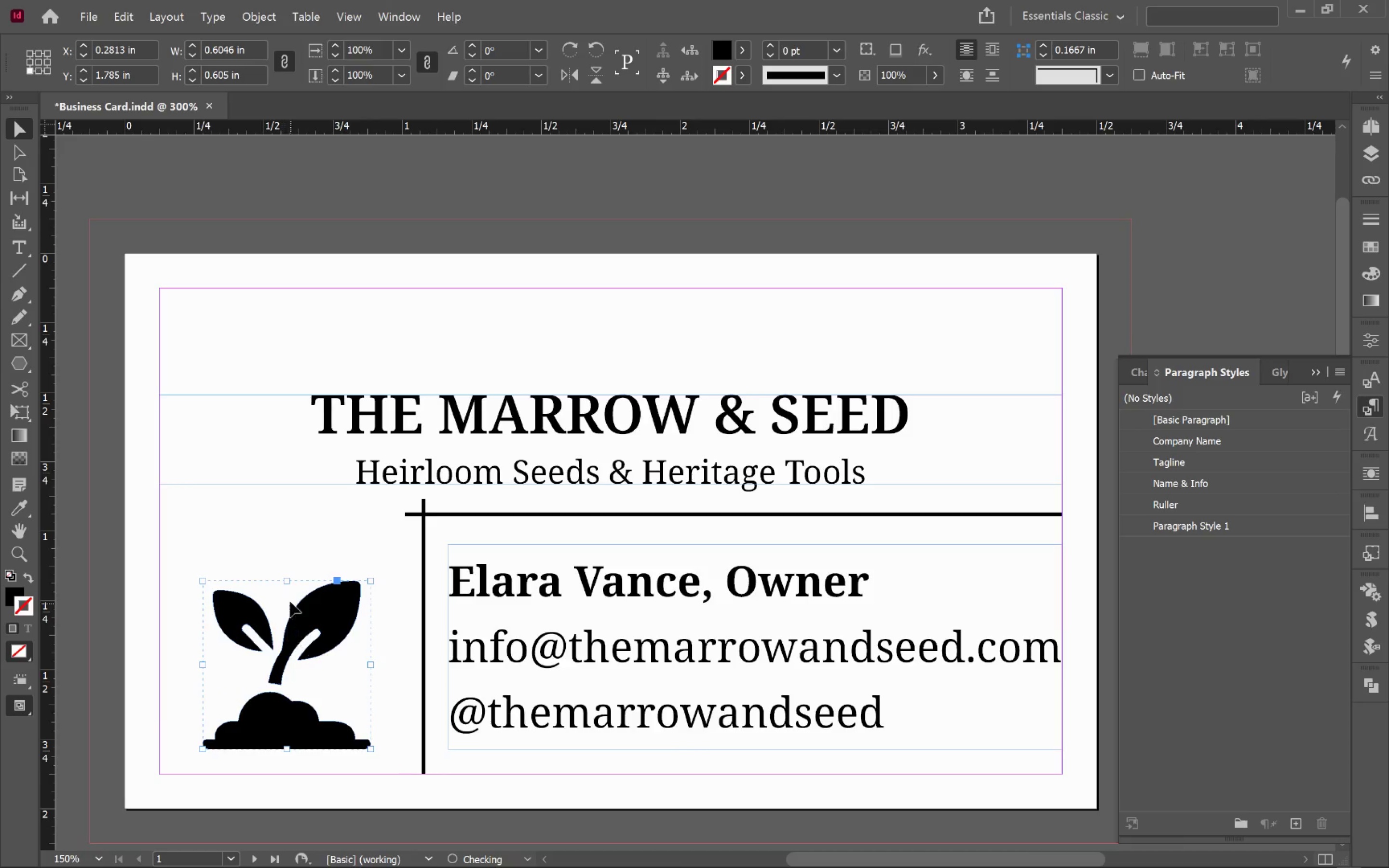 
hold_key(key=ShiftLeft, duration=3.7)
 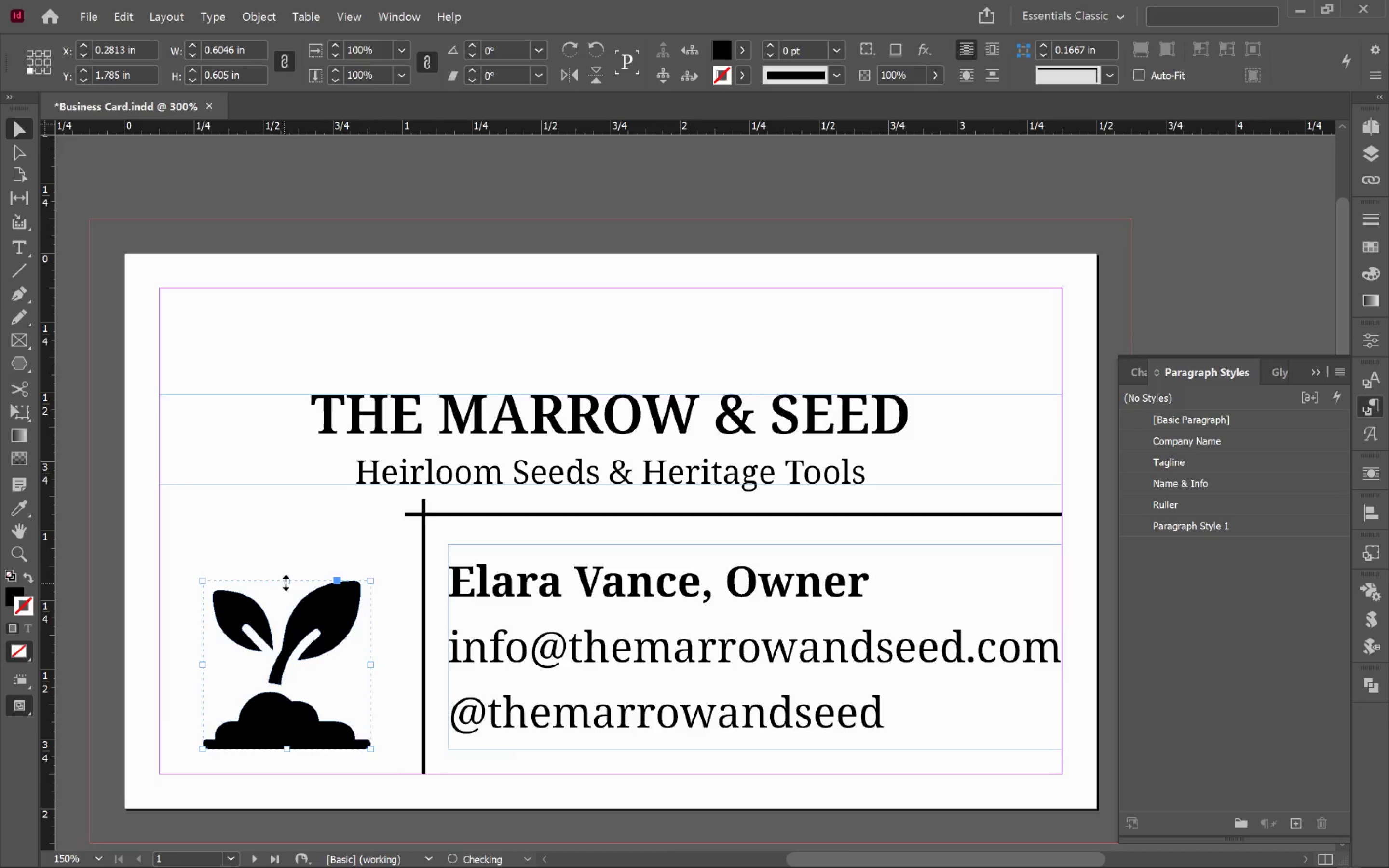 
left_click_drag(start_coordinate=[286, 582], to_coordinate=[286, 563])